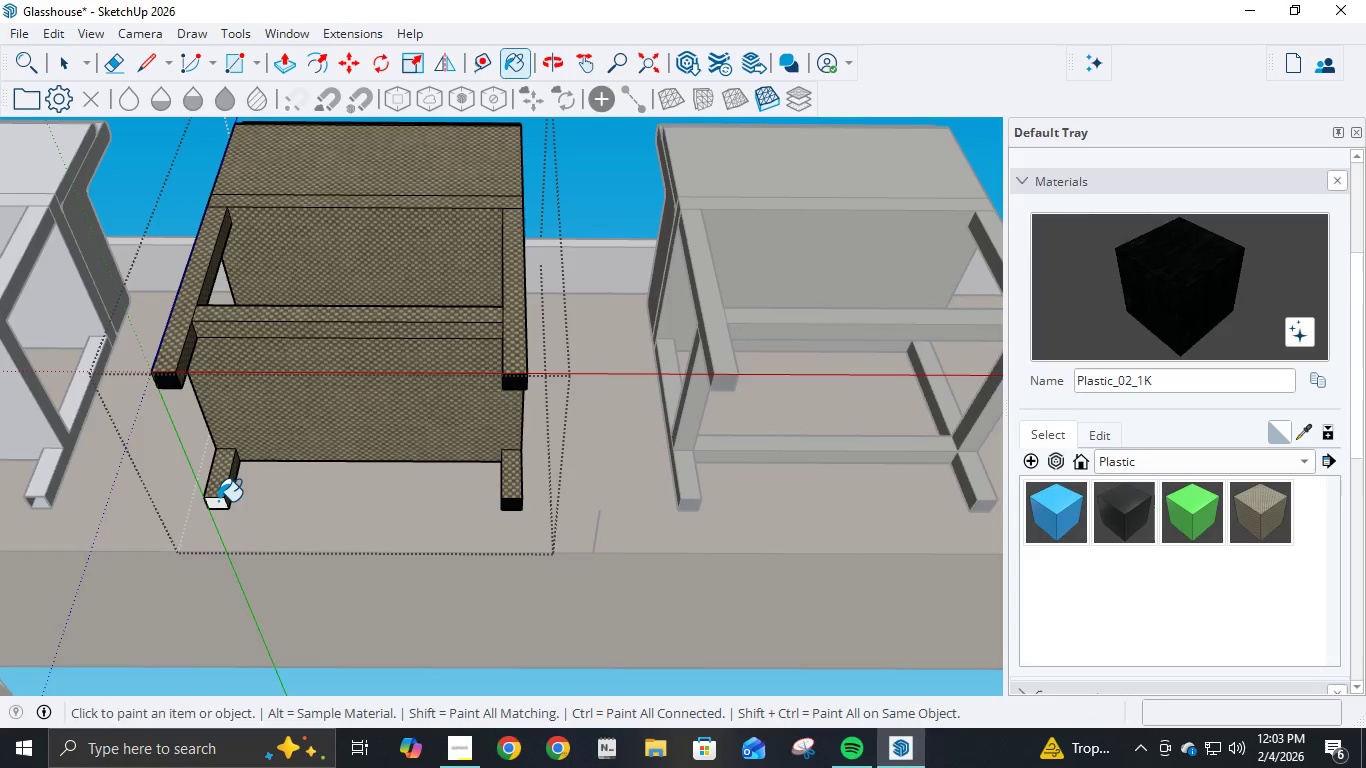 
left_click([218, 501])
 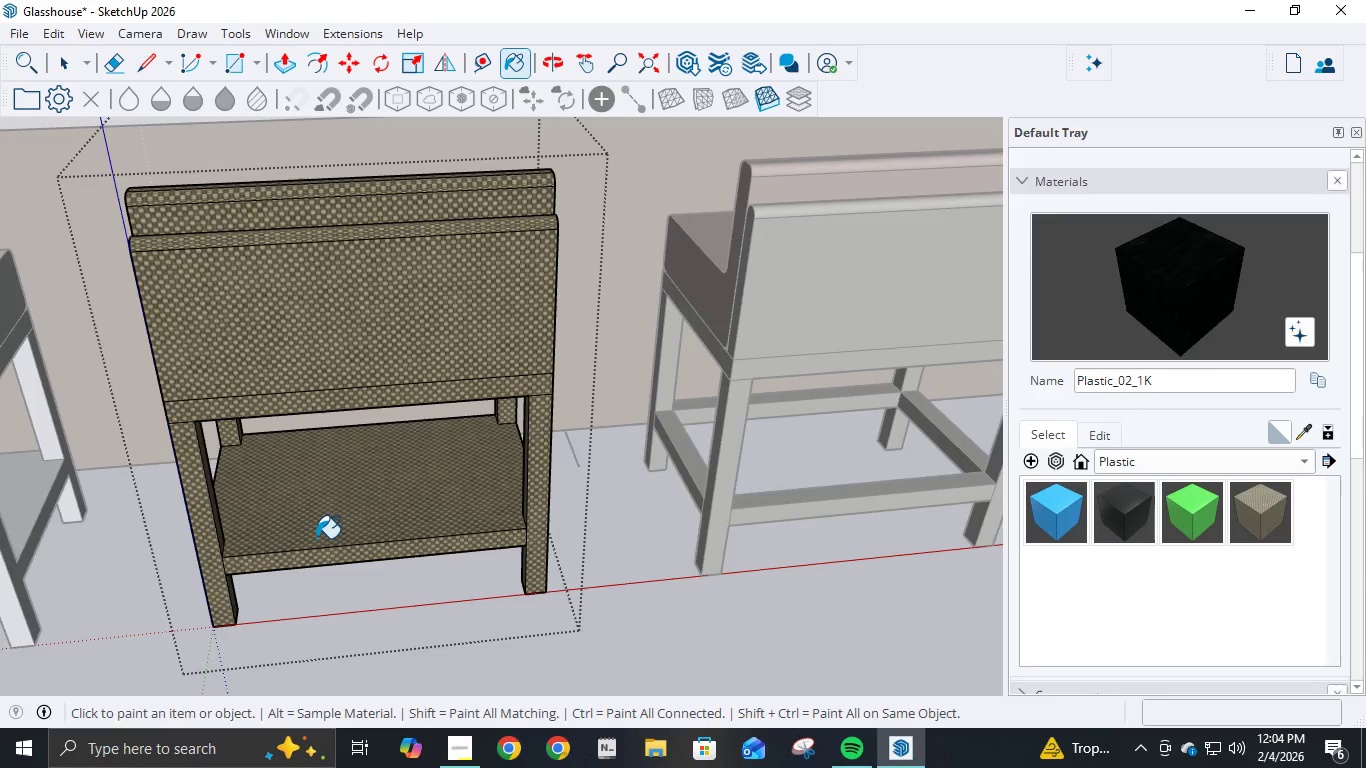 
key(L)
 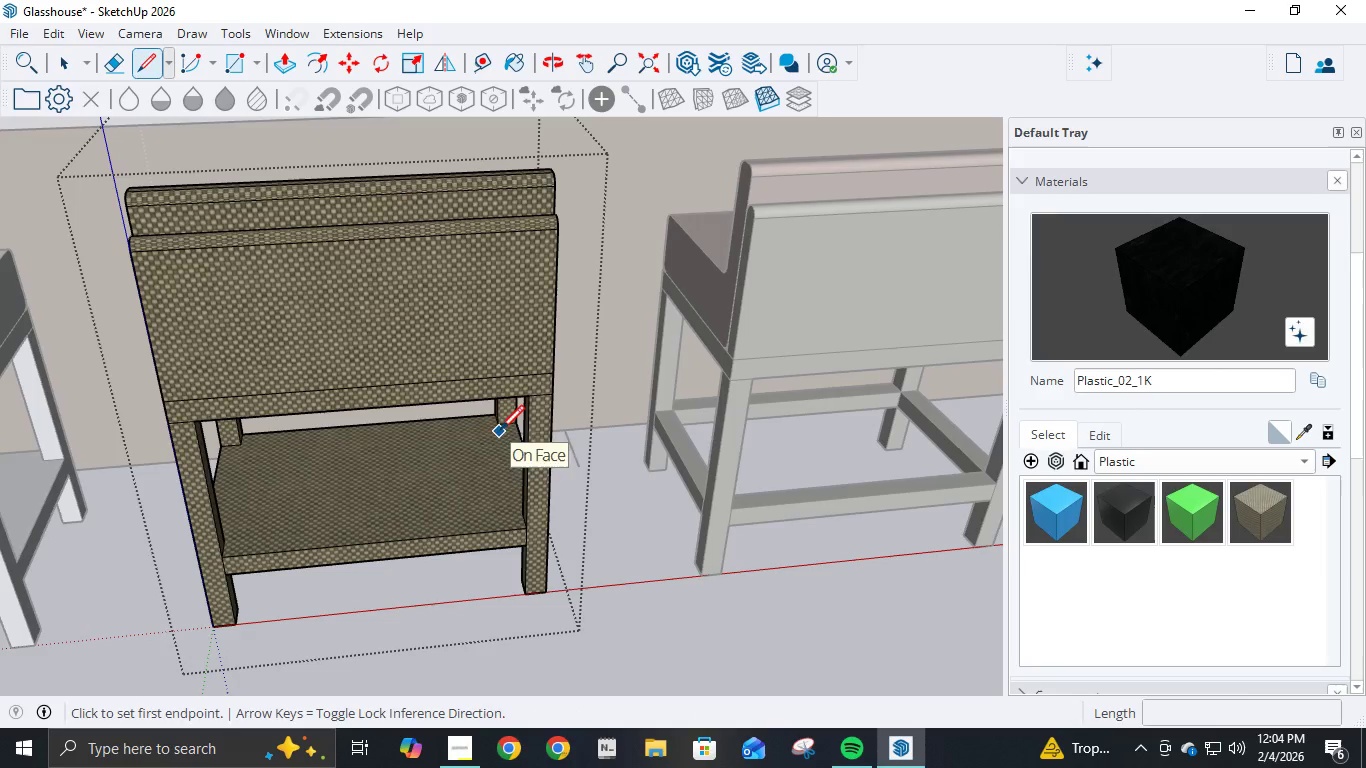 
left_click([499, 426])
 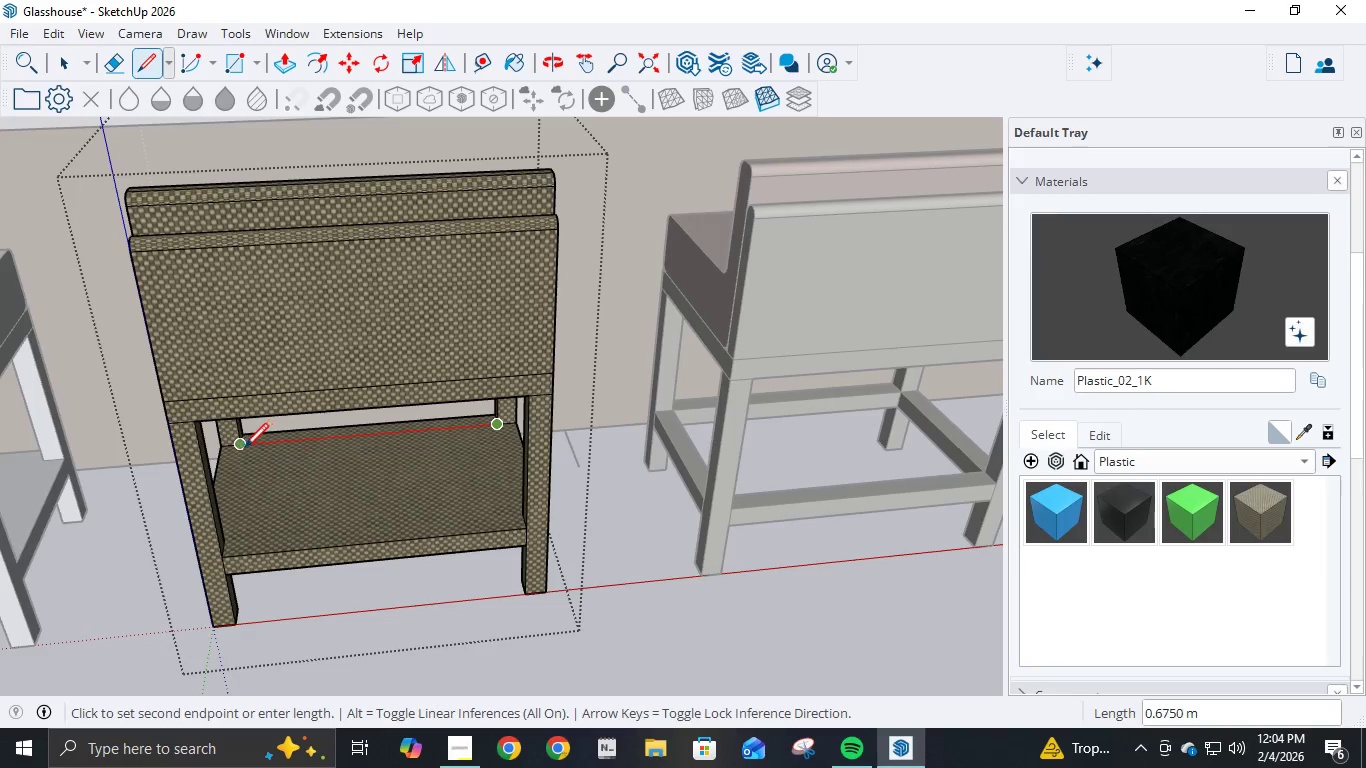 
left_click([242, 451])
 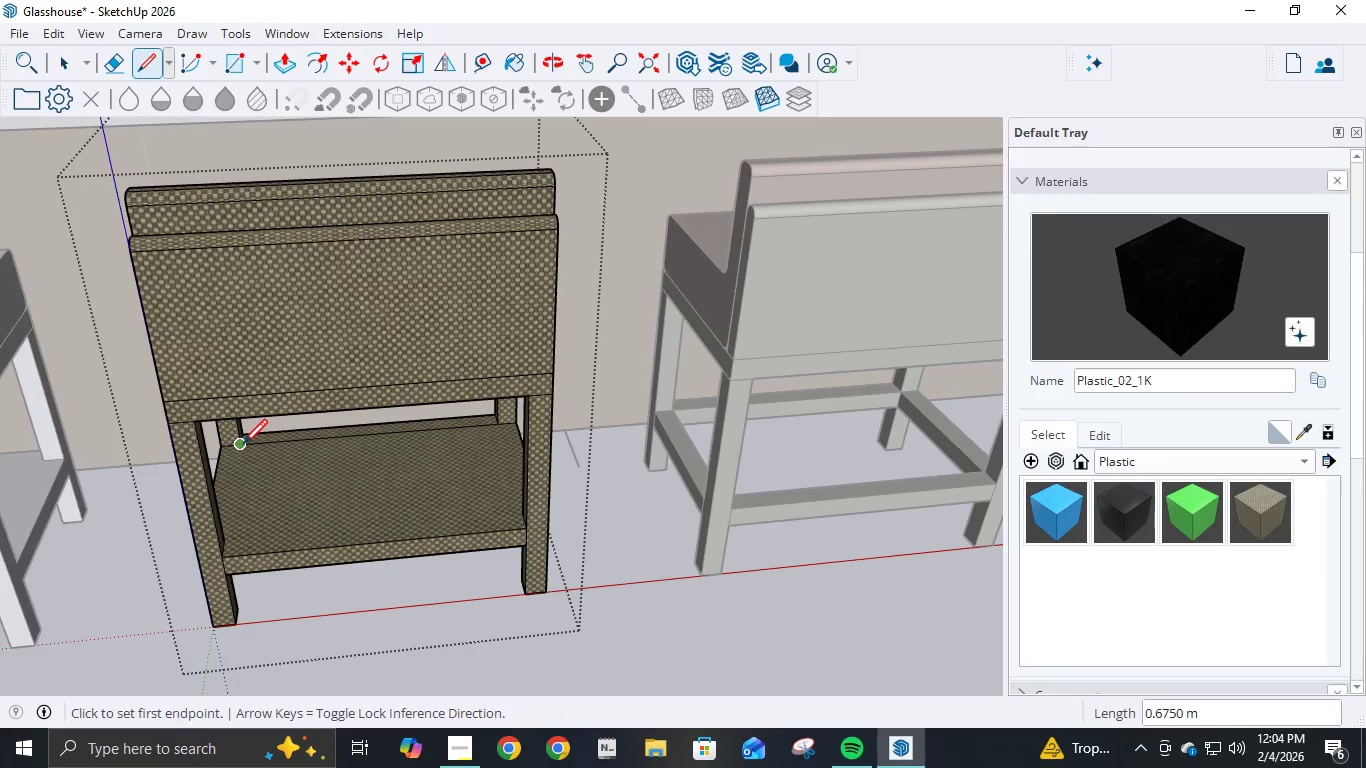 
left_click([243, 446])
 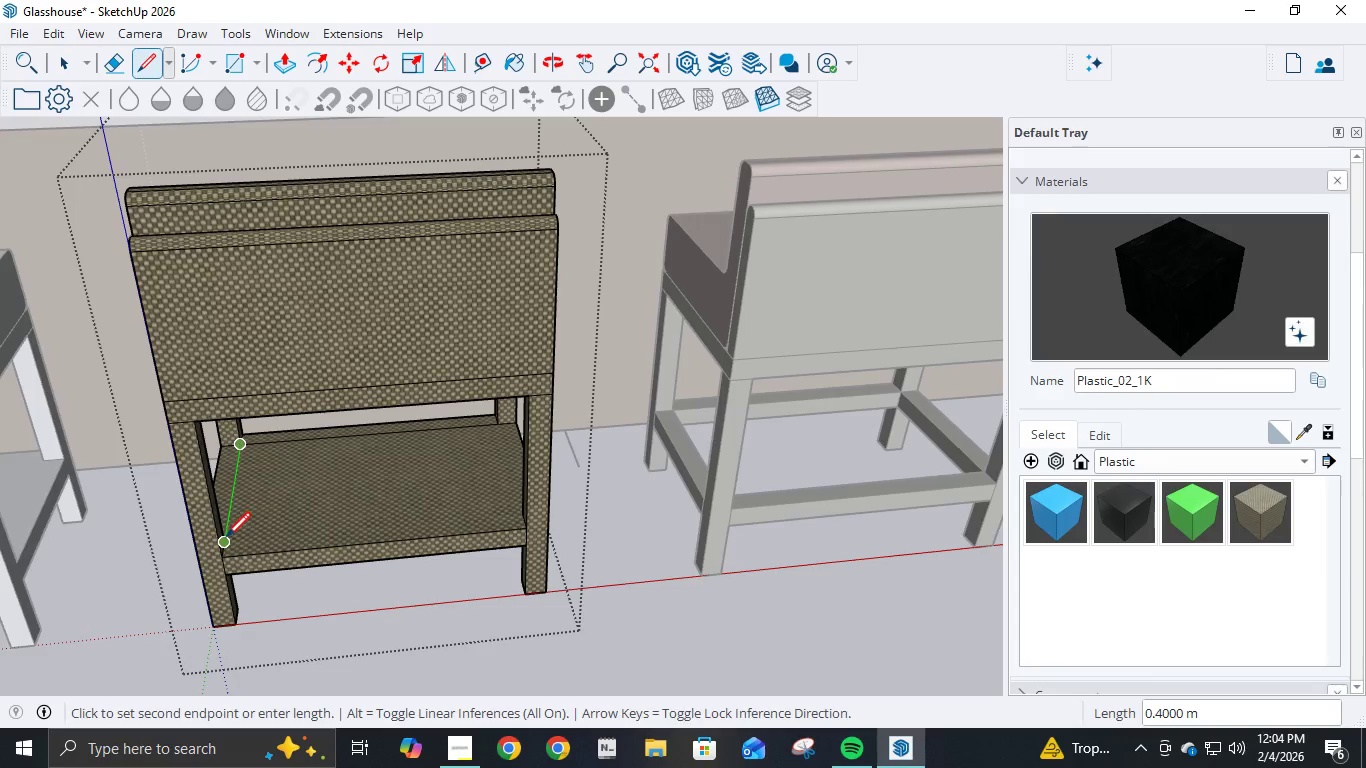 
left_click([226, 539])
 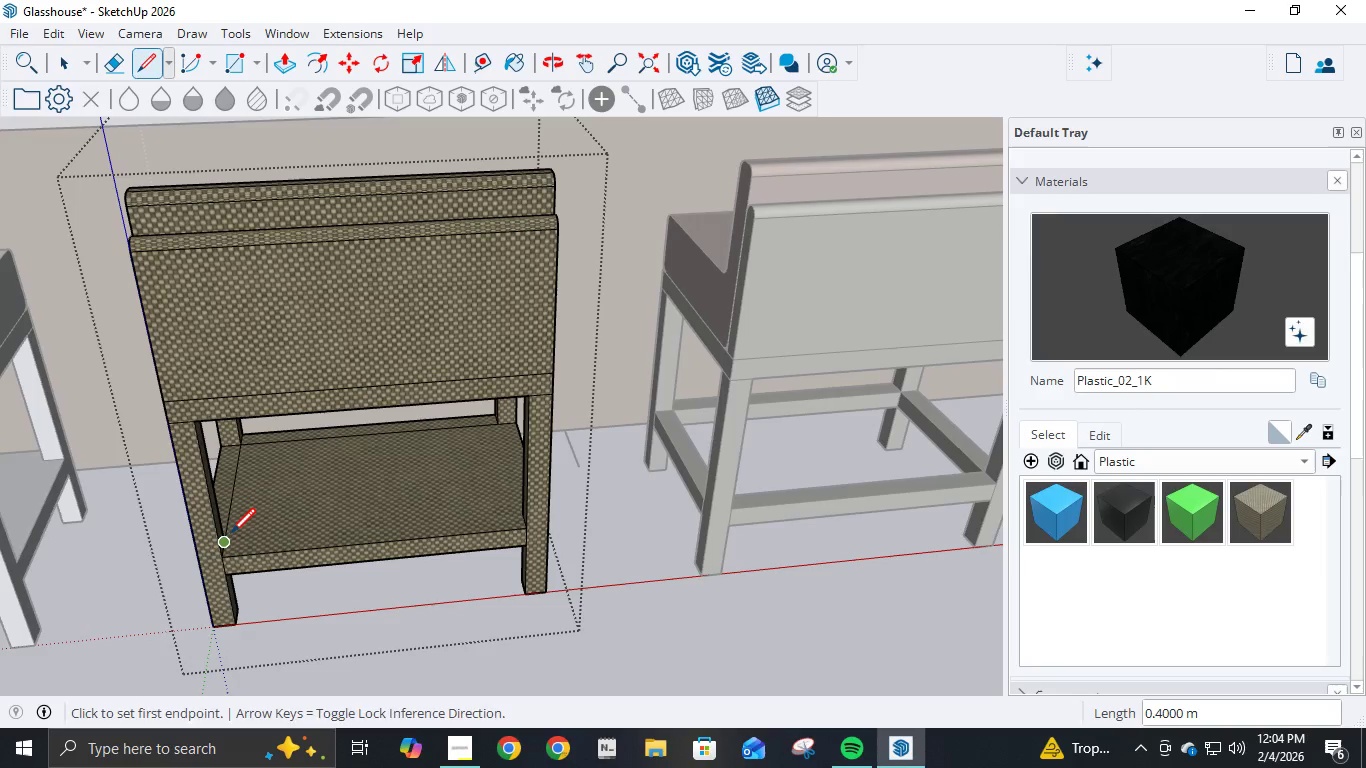 
left_click([231, 535])
 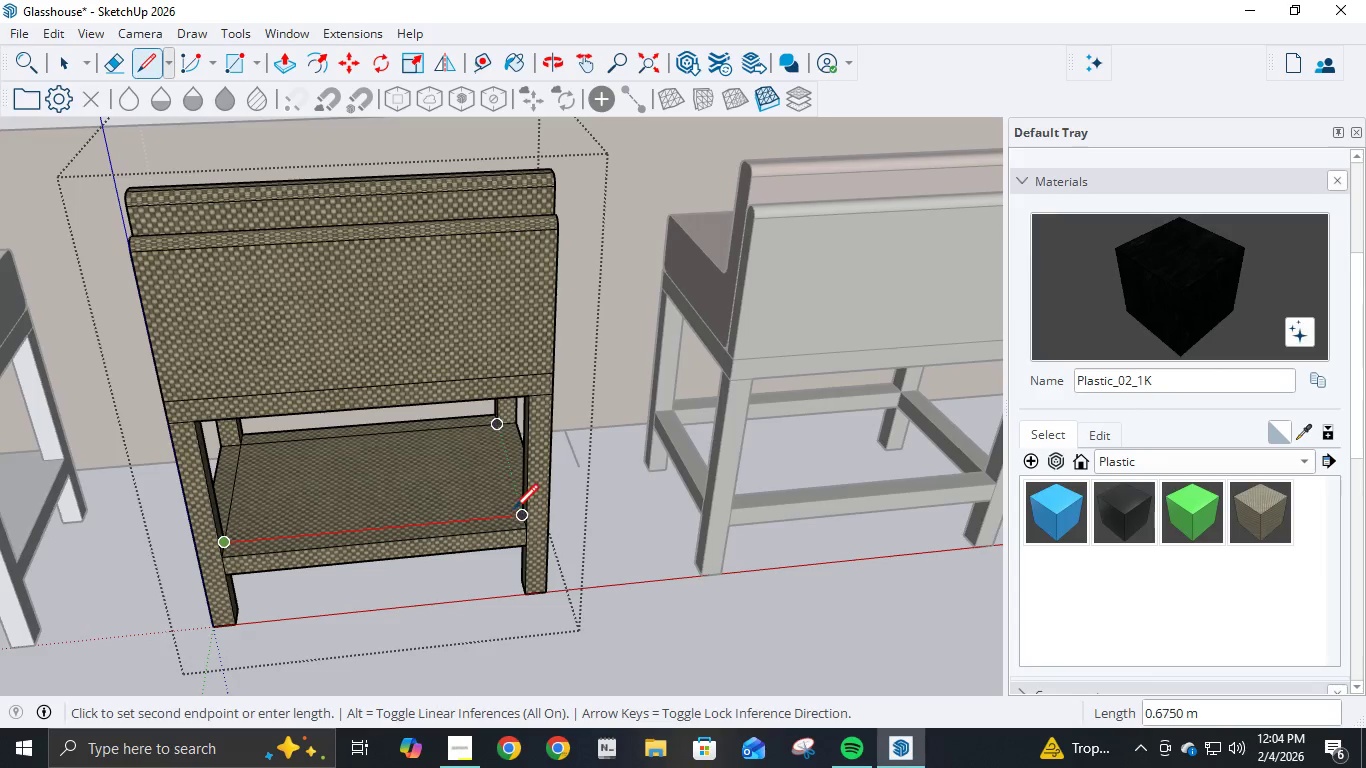 
left_click([514, 511])
 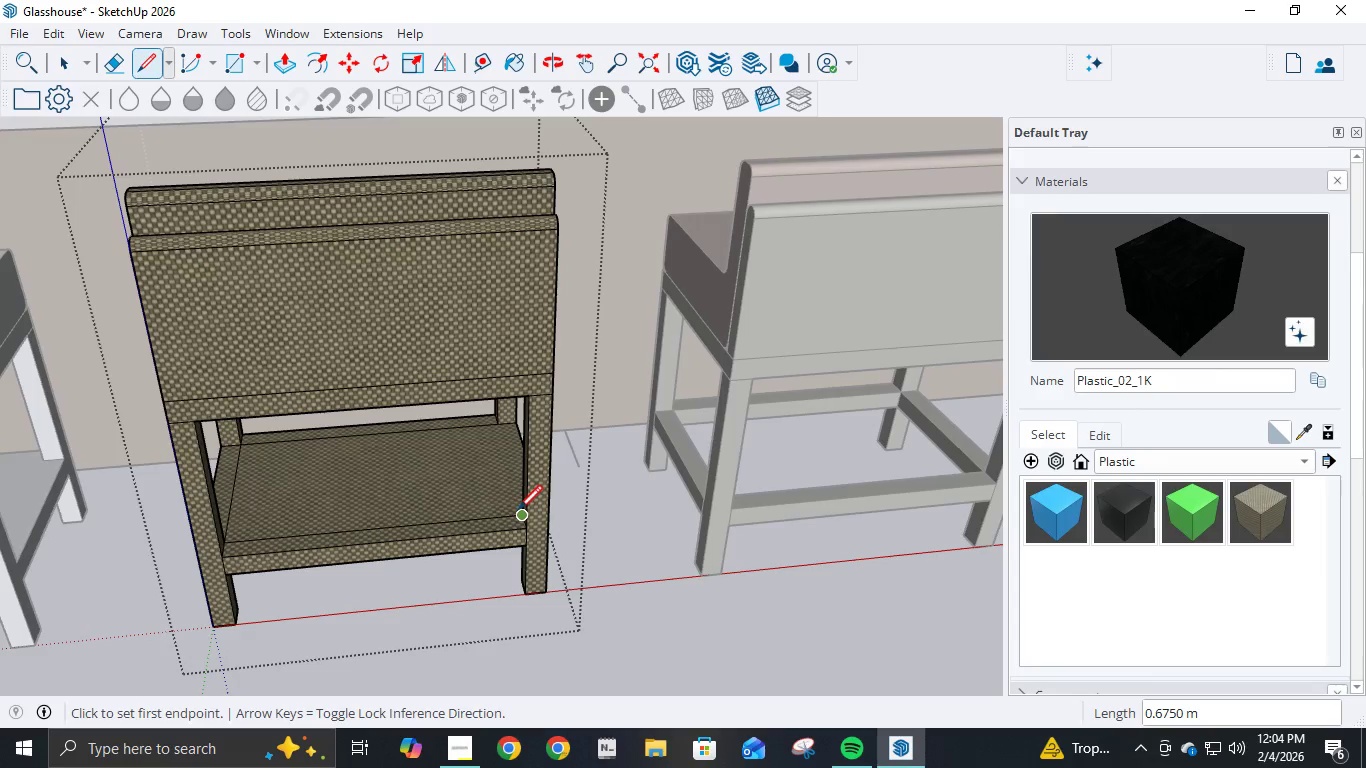 
left_click([518, 512])
 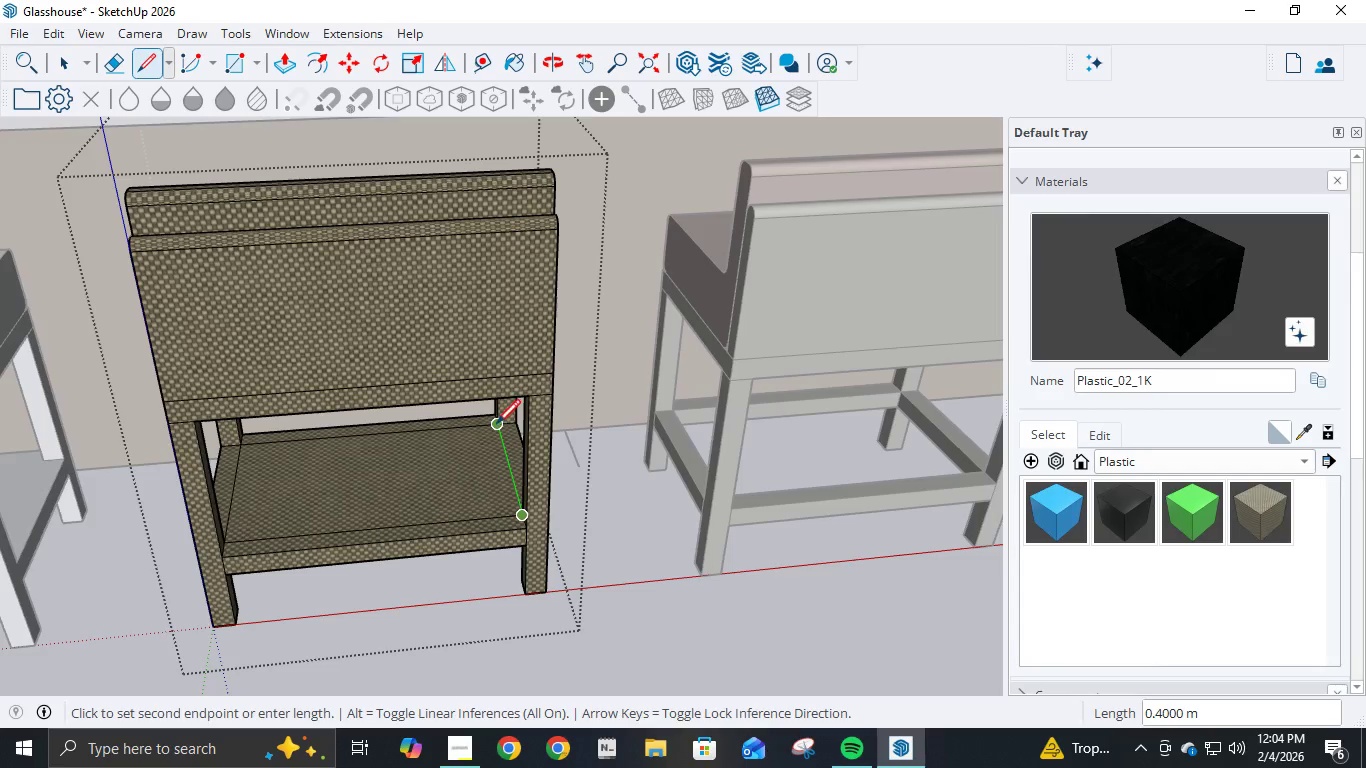 
left_click([496, 426])
 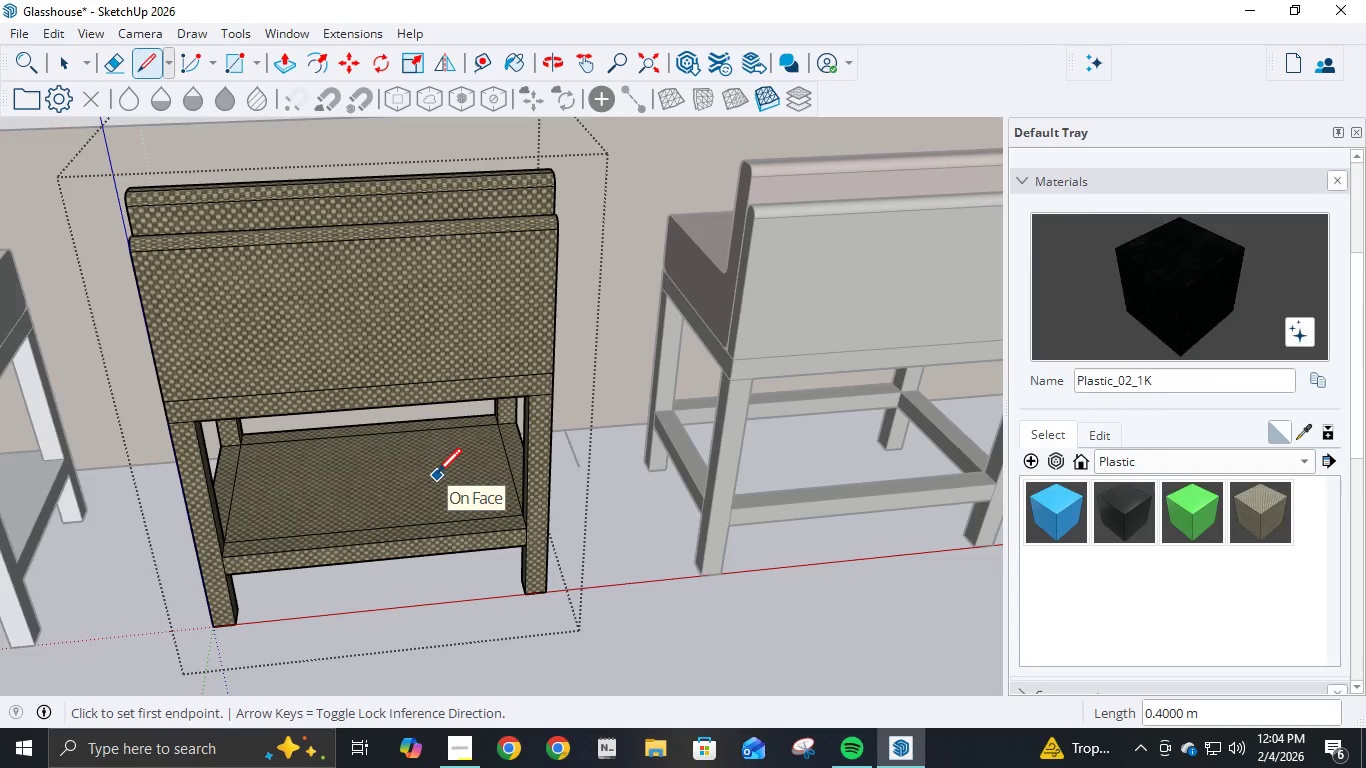 
key(P)
 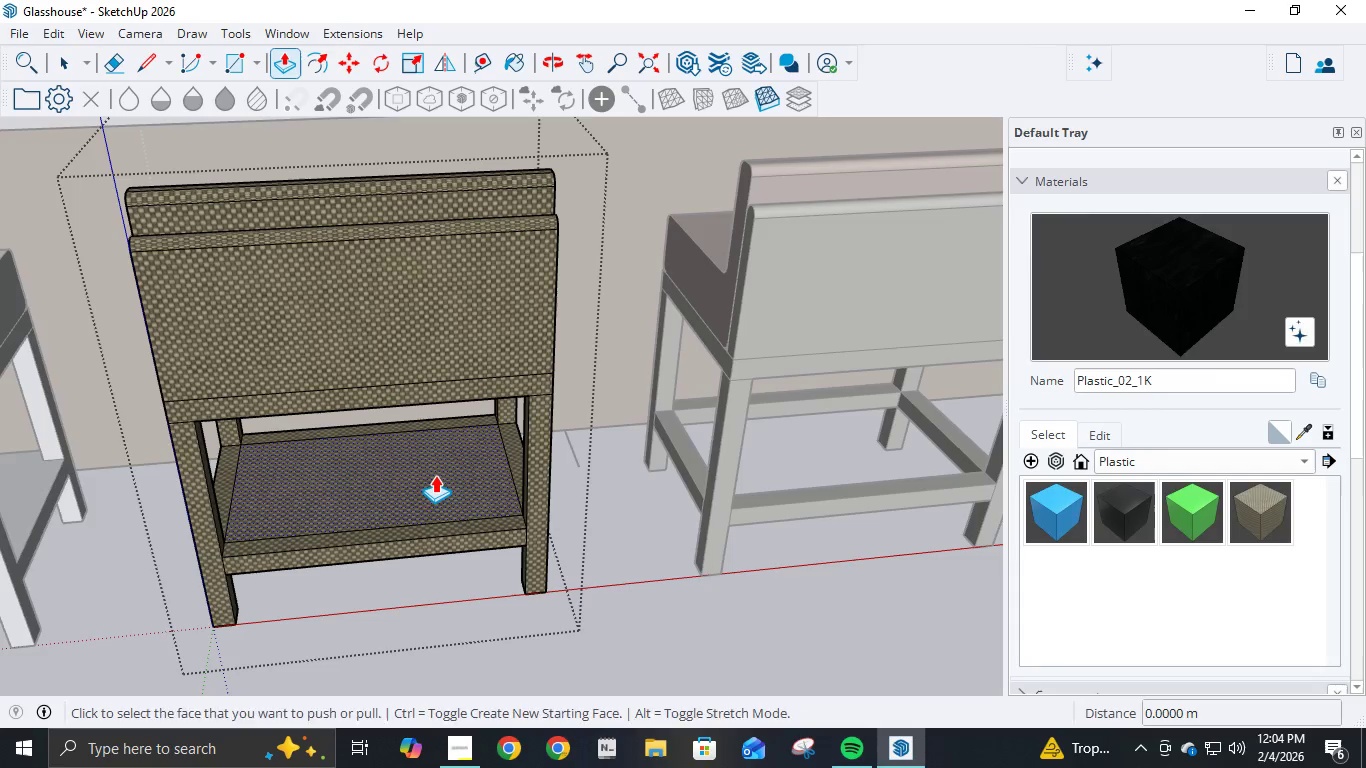 
left_click([435, 475])
 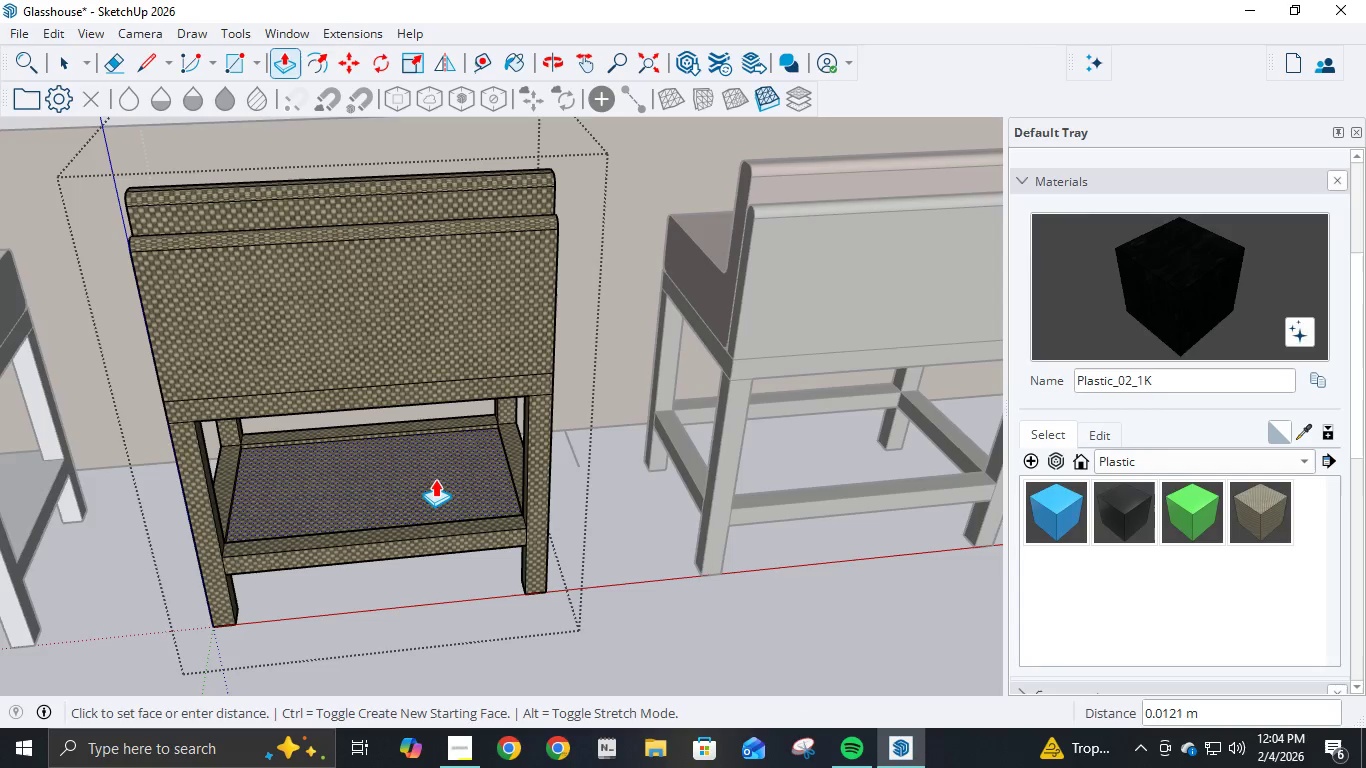 
key(NumpadDecimal)
 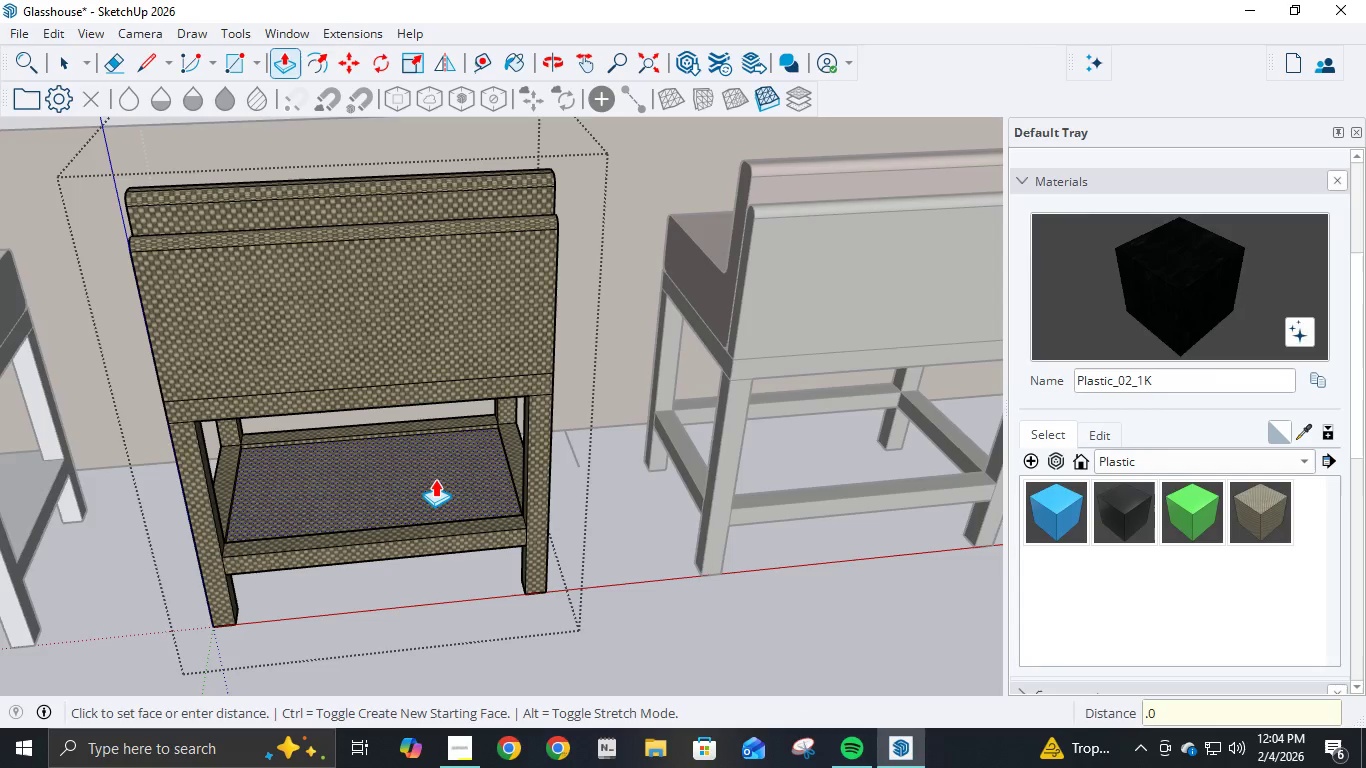 
key(Numpad0)
 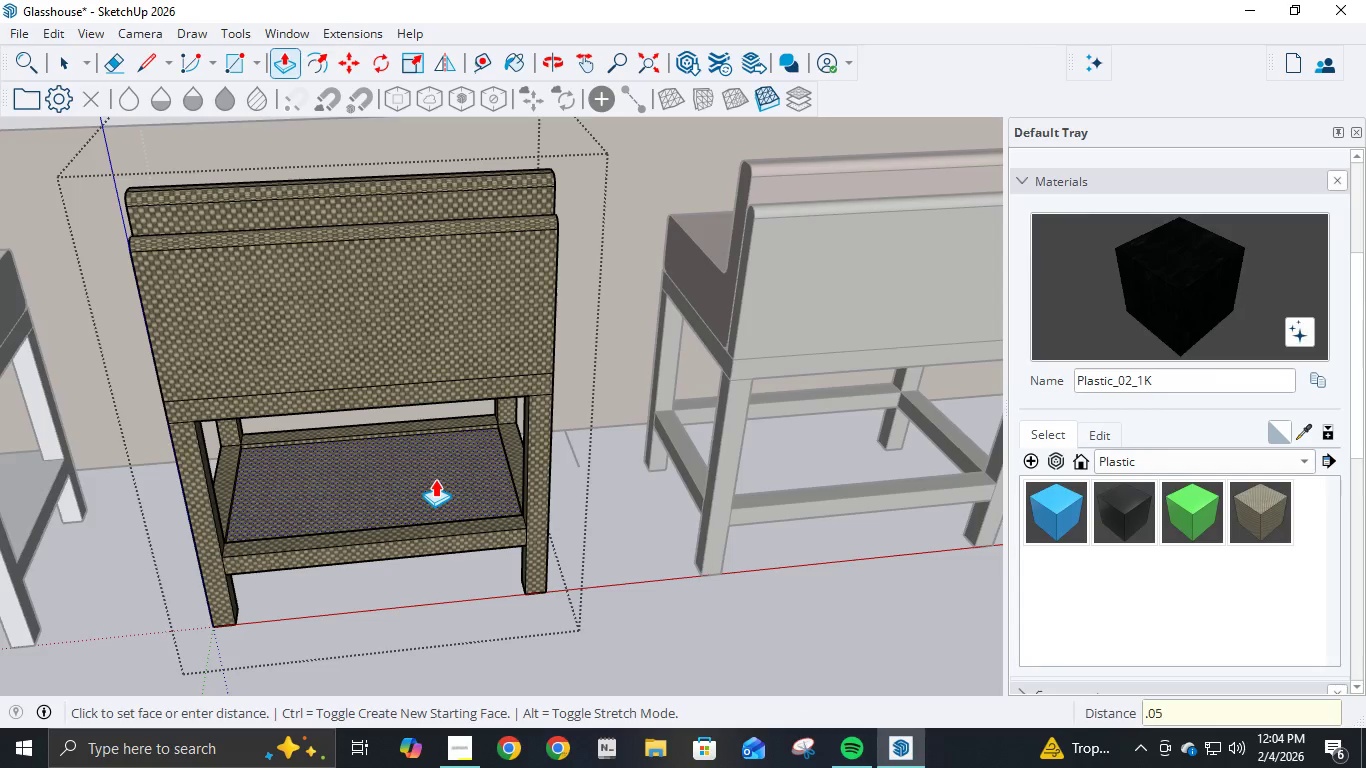 
key(Numpad5)
 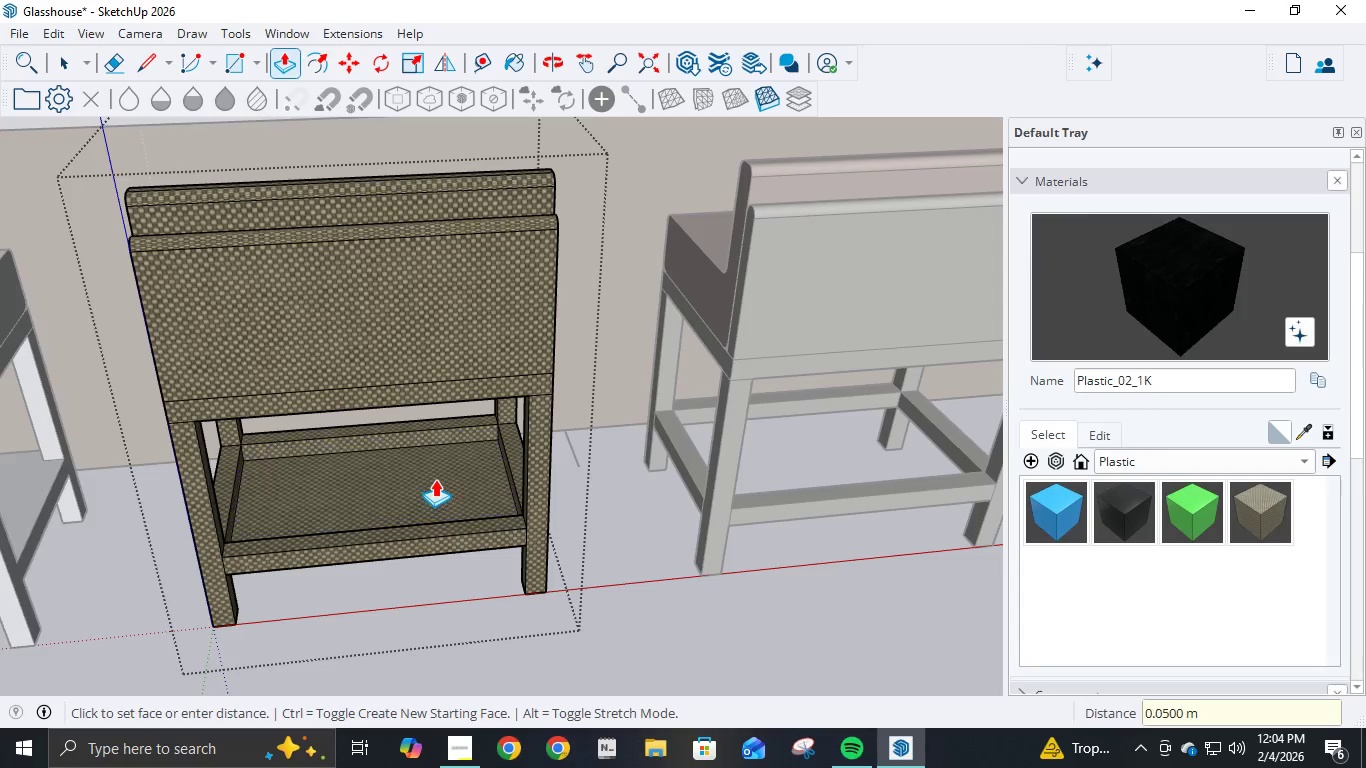 
key(NumpadEnter)
 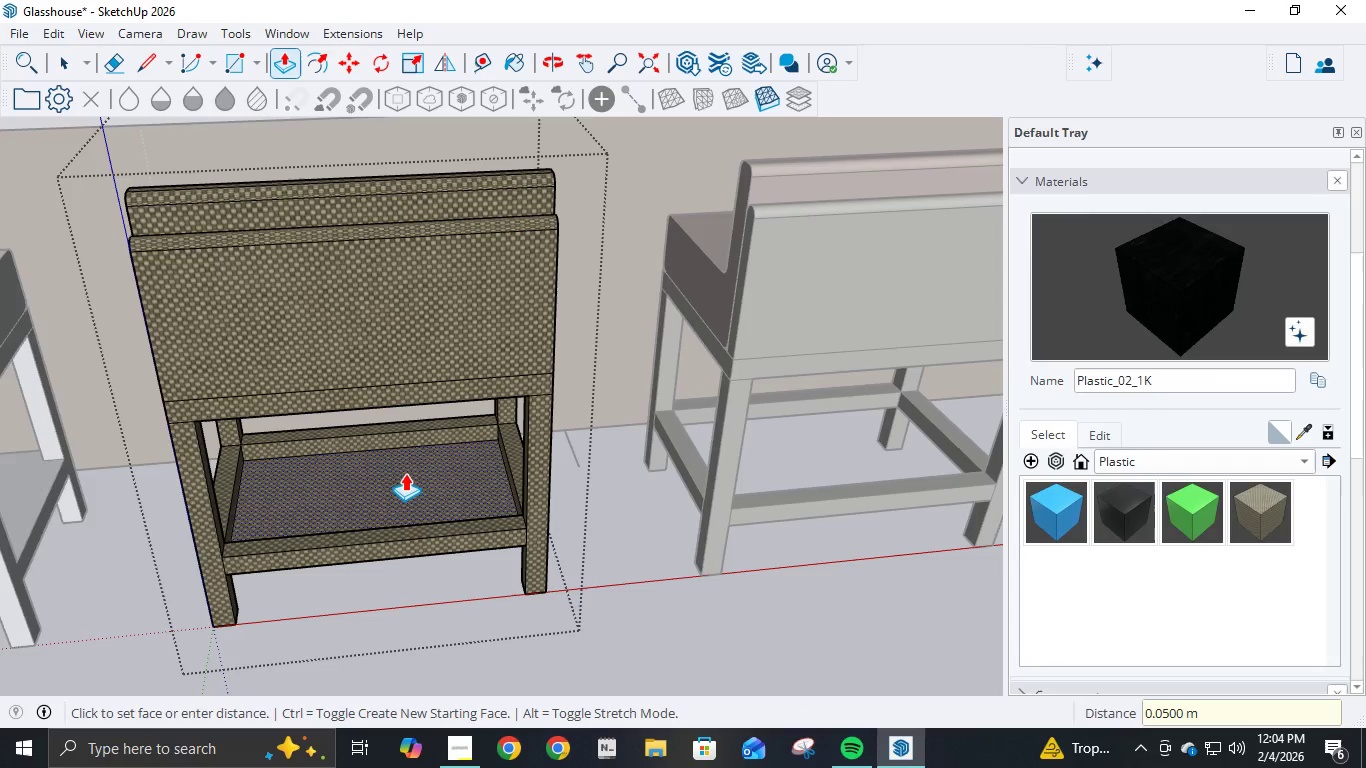 
left_click([404, 473])
 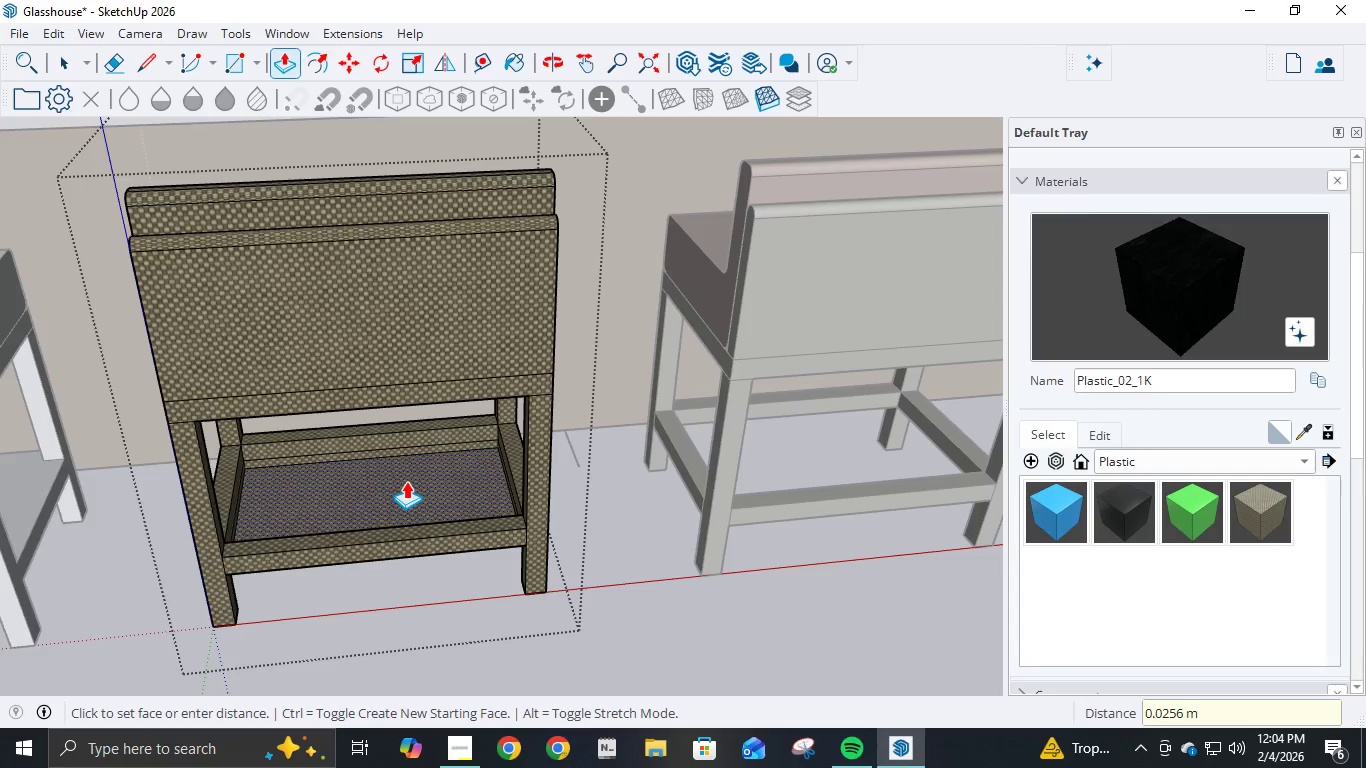 
key(NumpadDecimal)
 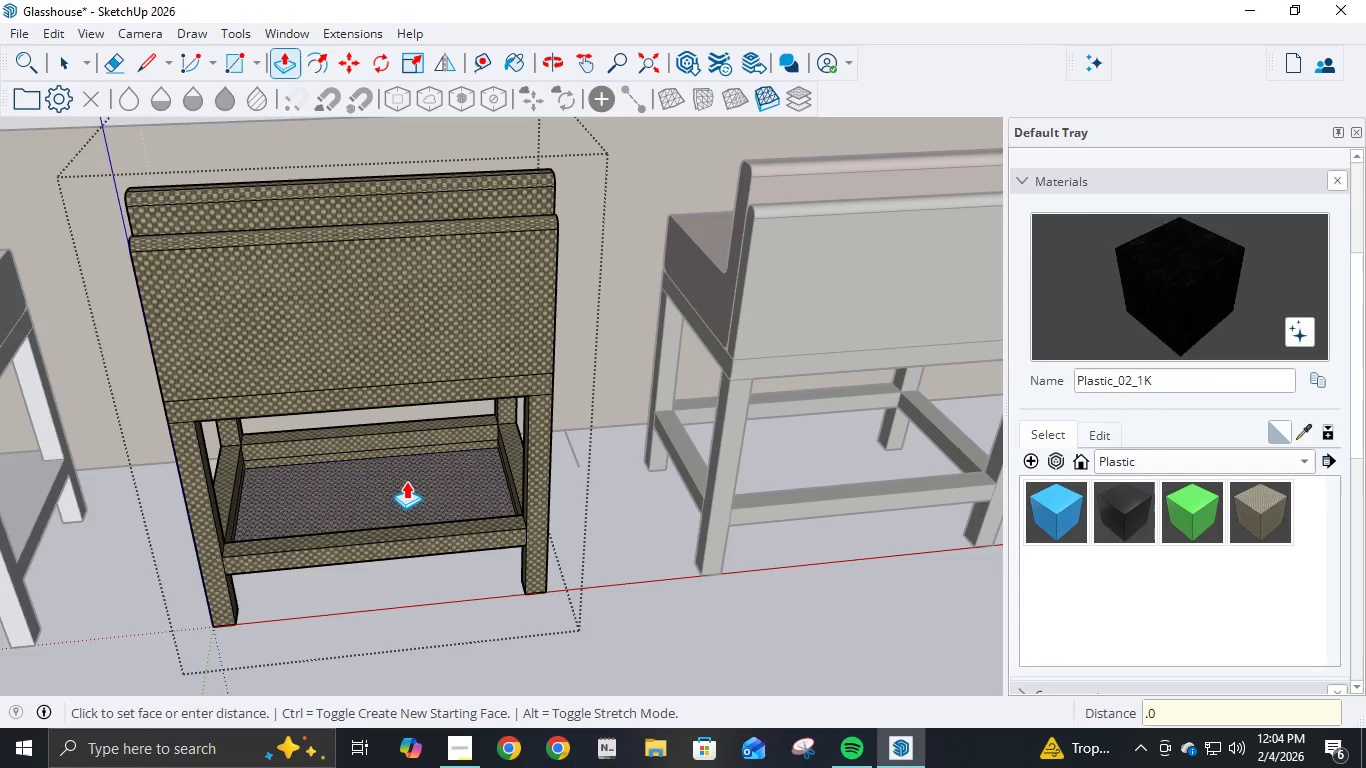 
key(Numpad0)
 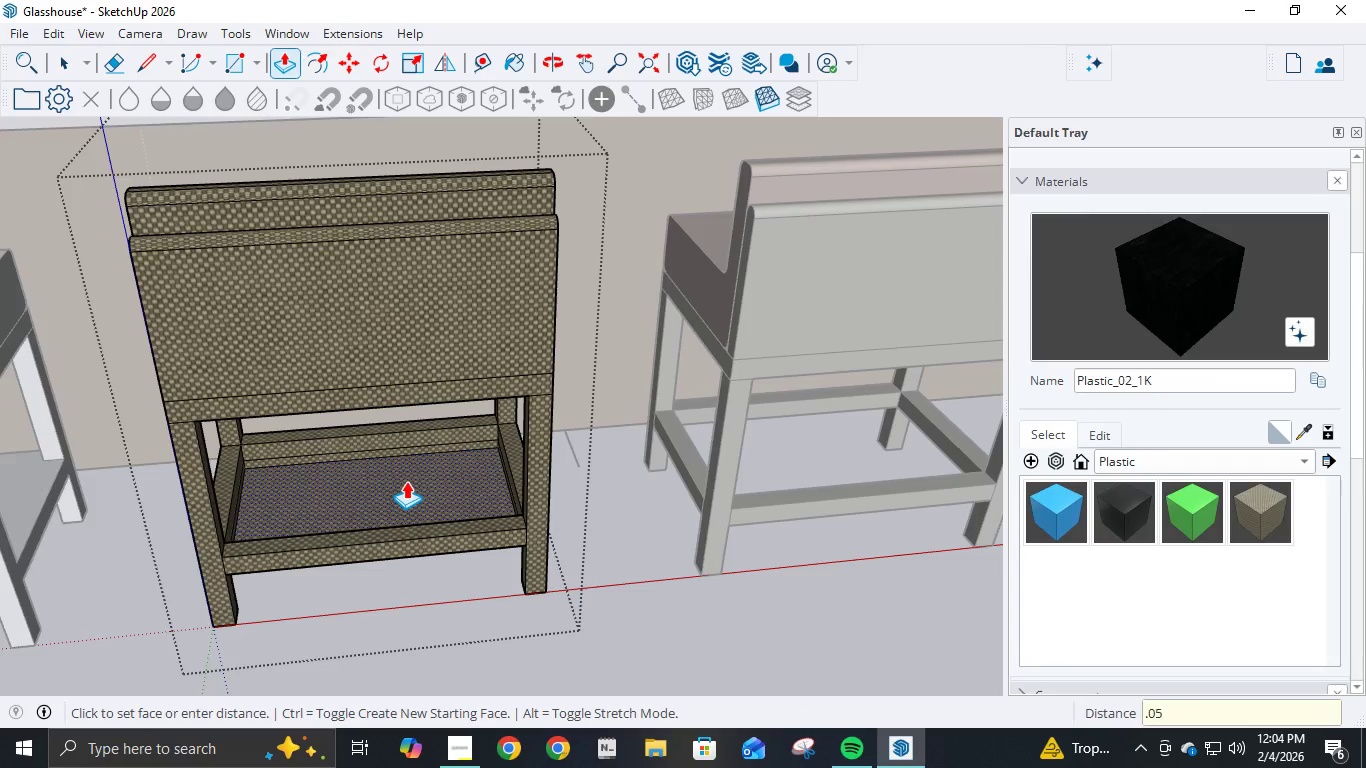 
key(Numpad5)
 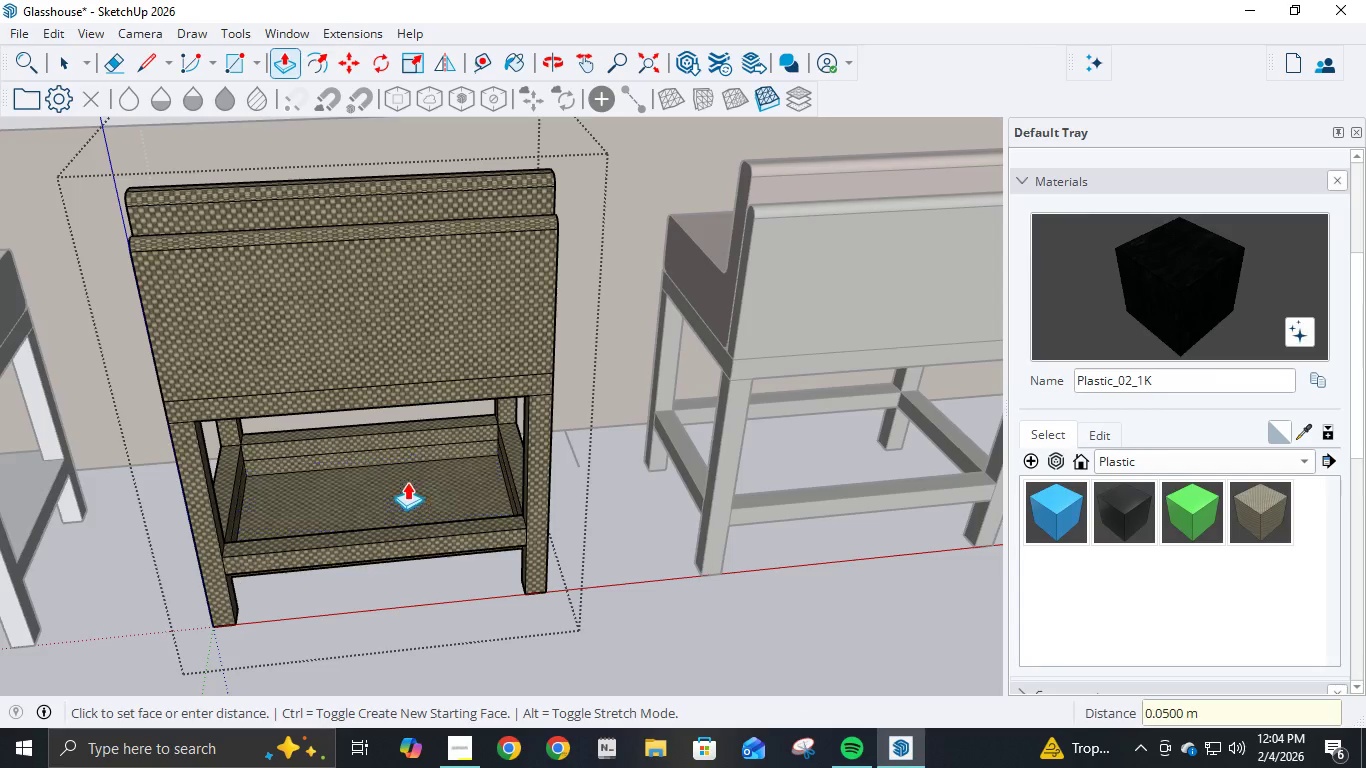 
key(NumpadEnter)
 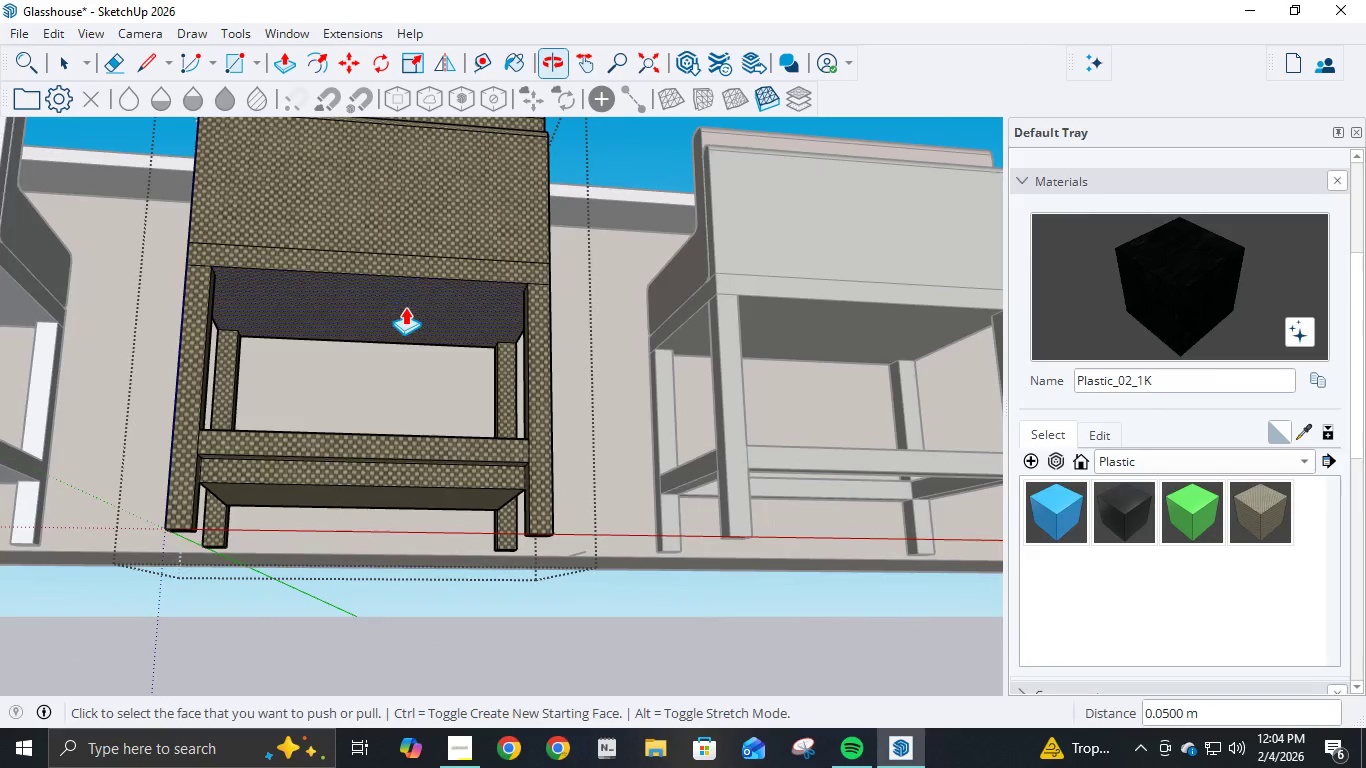 
key(E)
 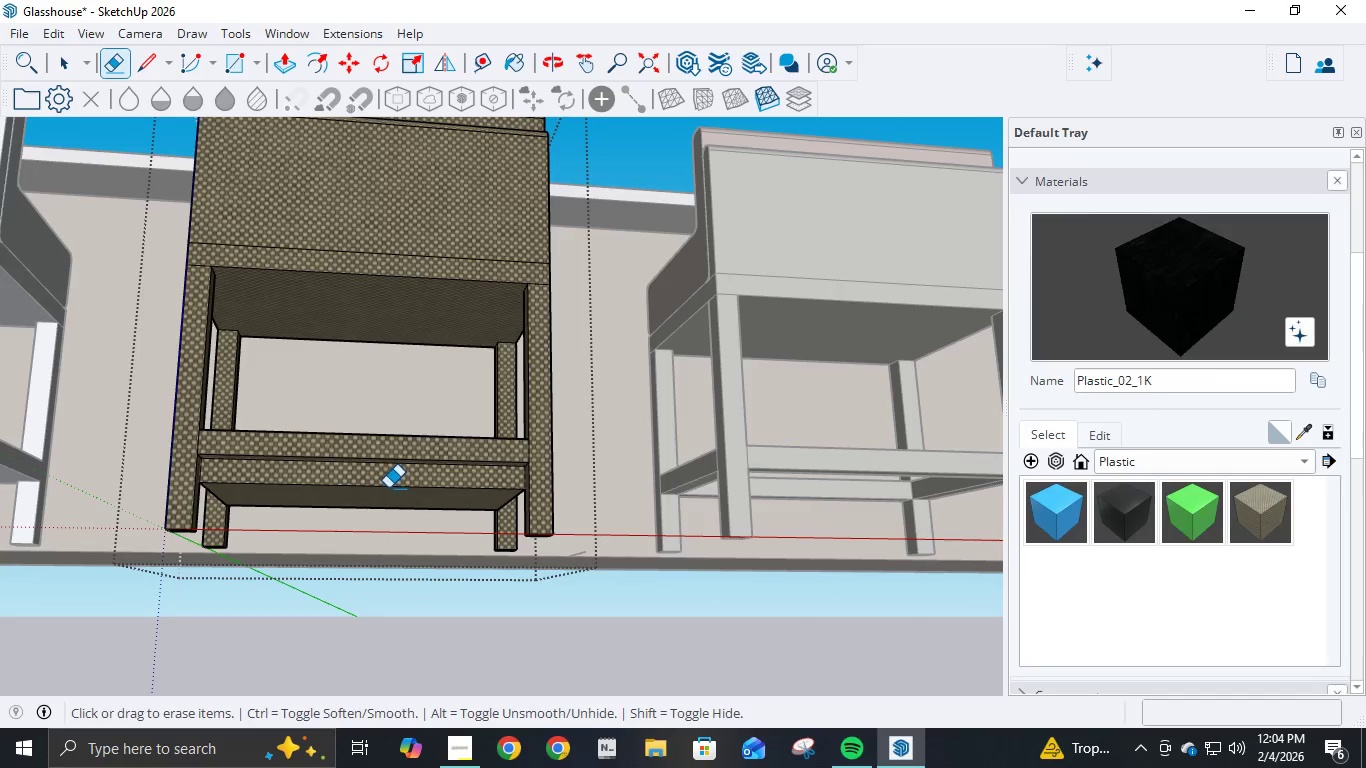 
left_click([388, 488])
 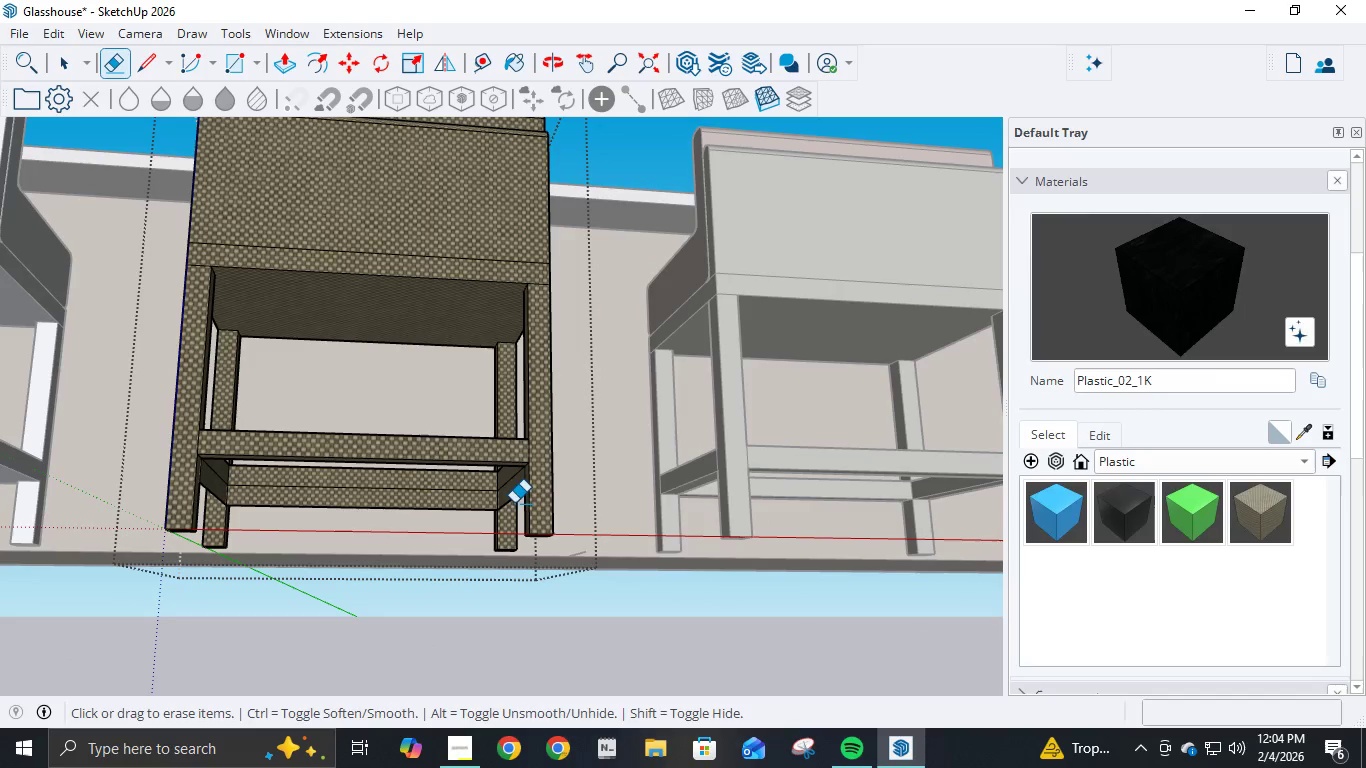 
left_click([509, 498])
 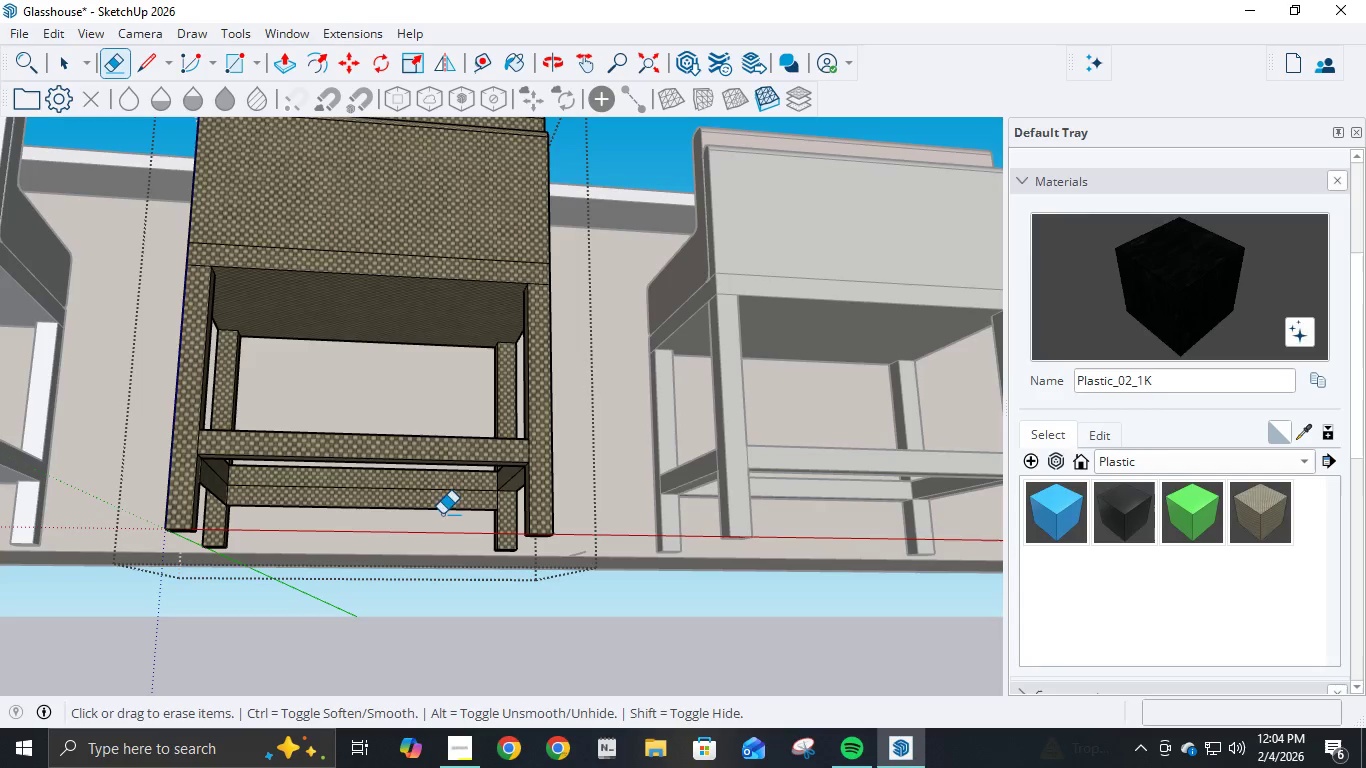 
left_click([442, 507])
 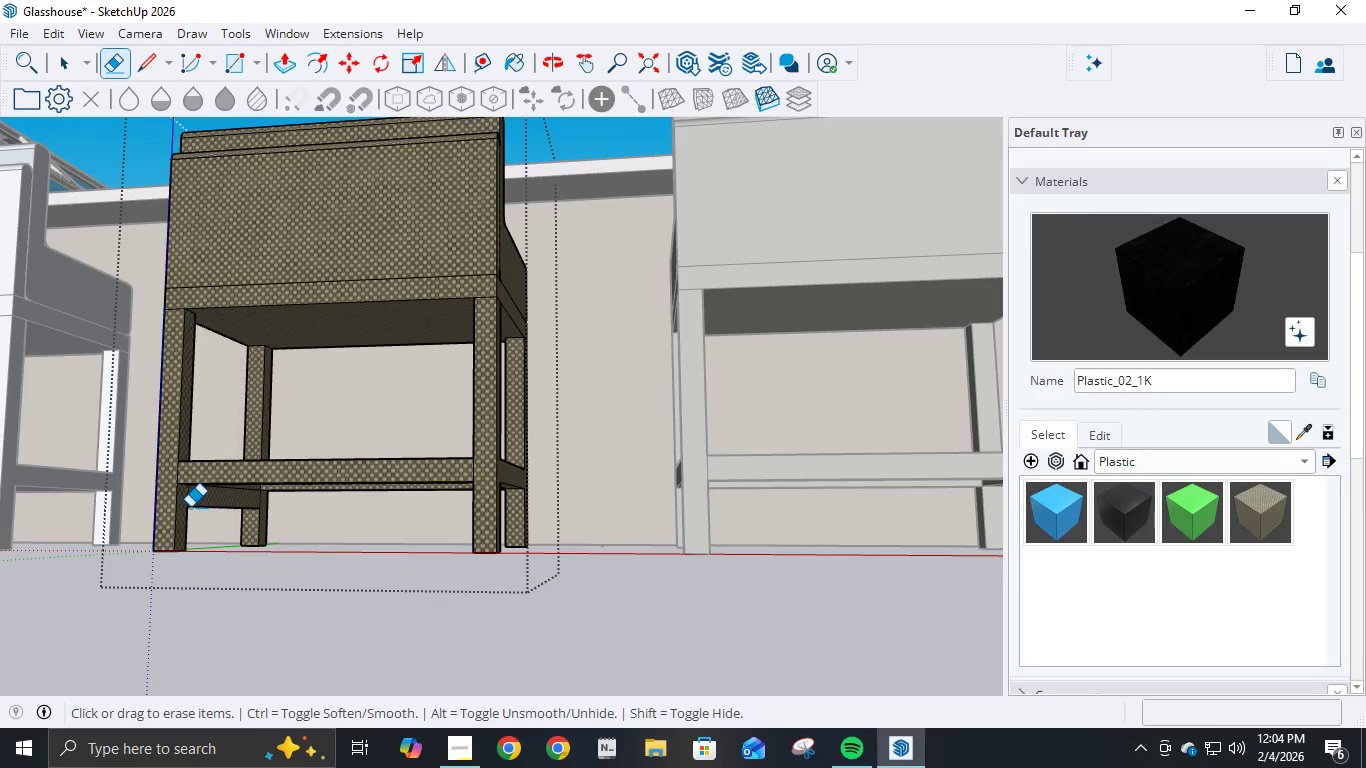 
left_click([203, 507])
 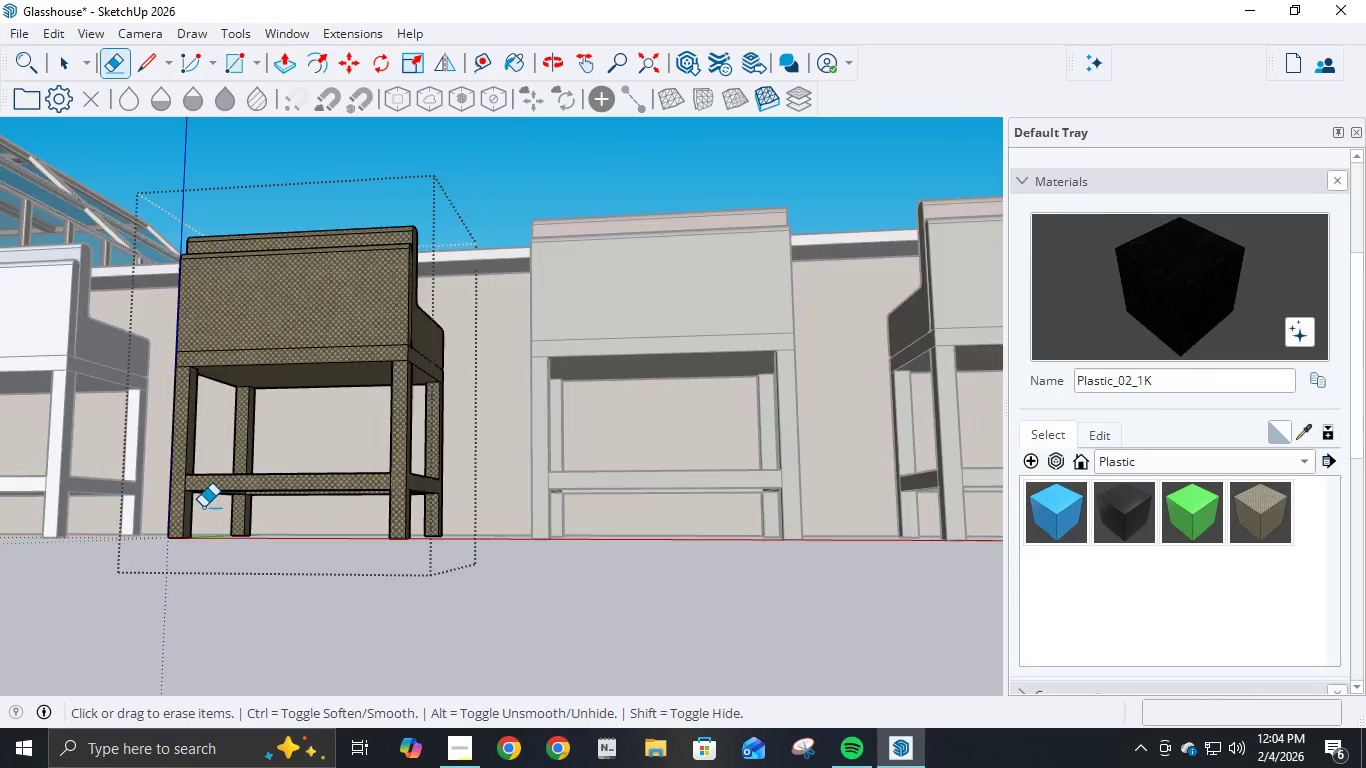 
scroll: coordinate [248, 474], scroll_direction: down, amount: 7.0
 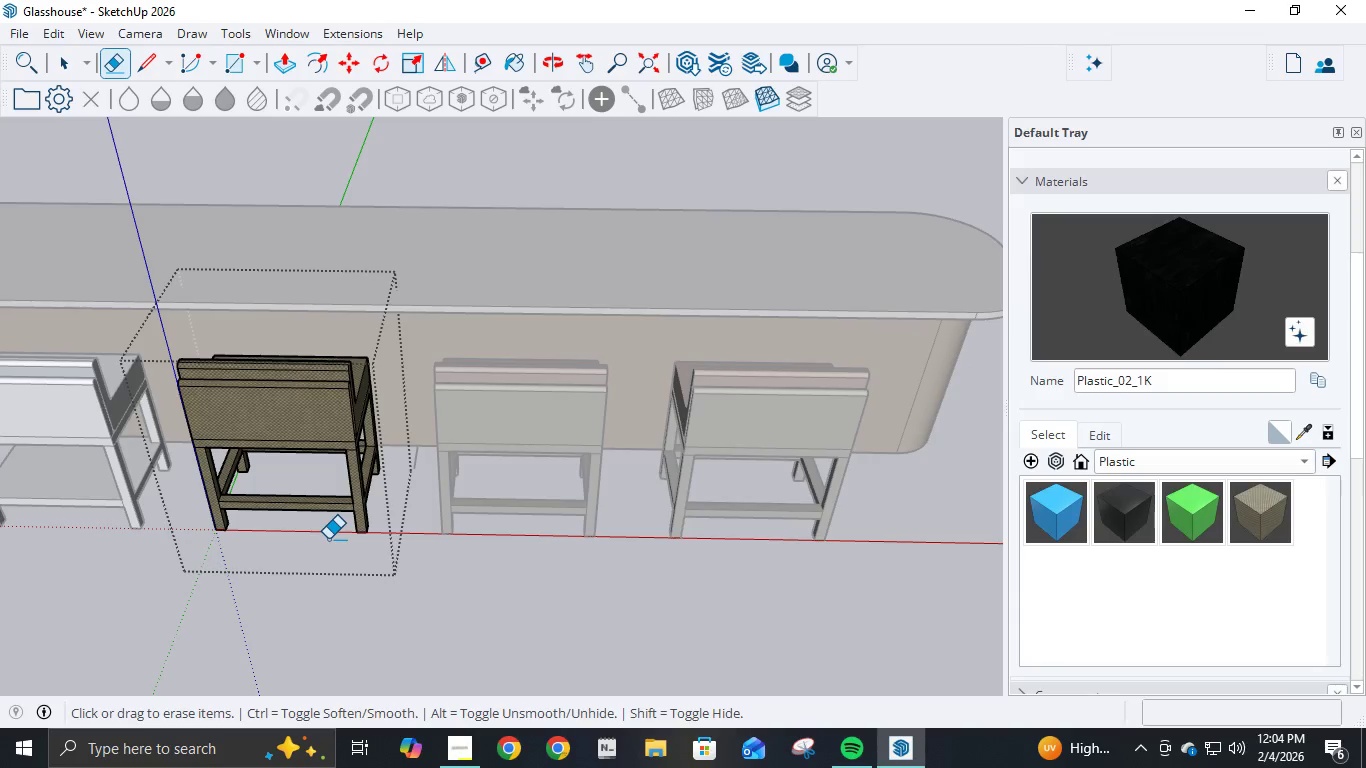 
wait(6.63)
 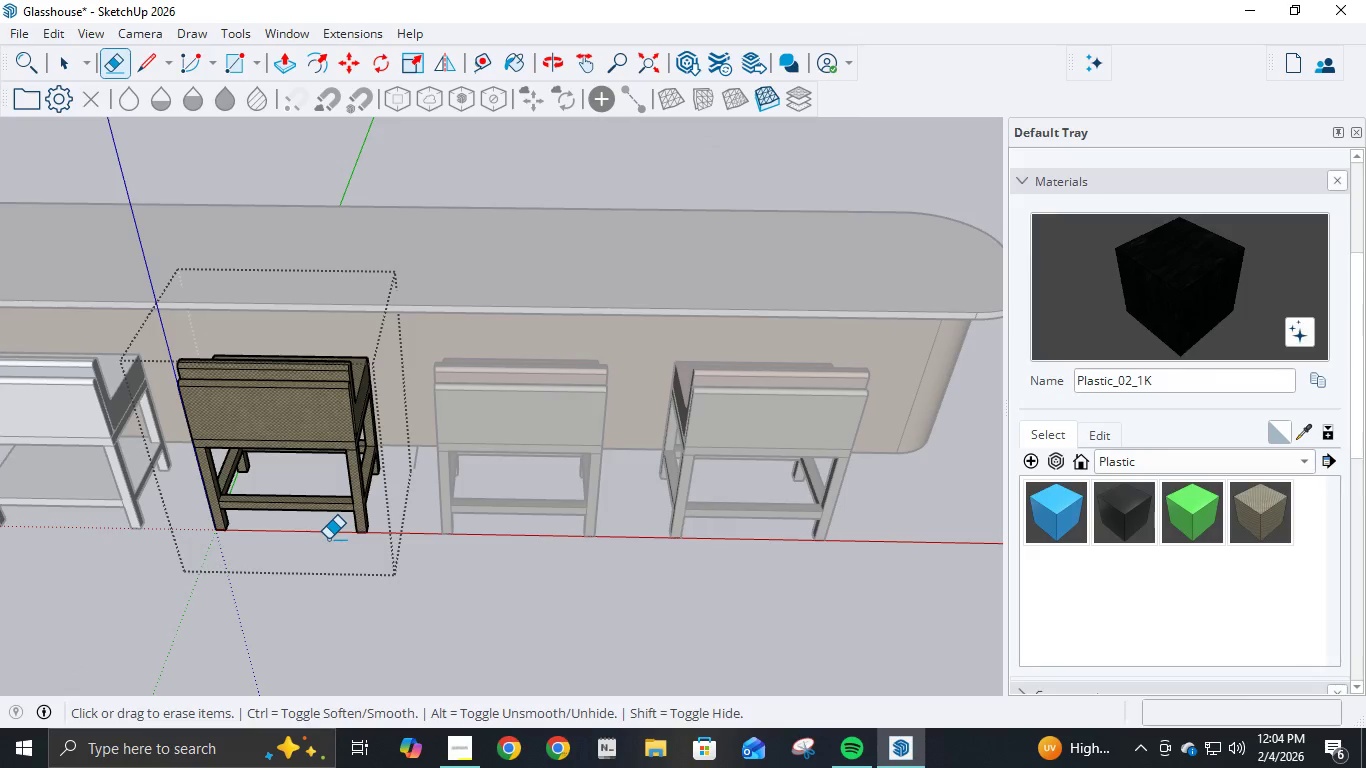 
left_click([1307, 464])
 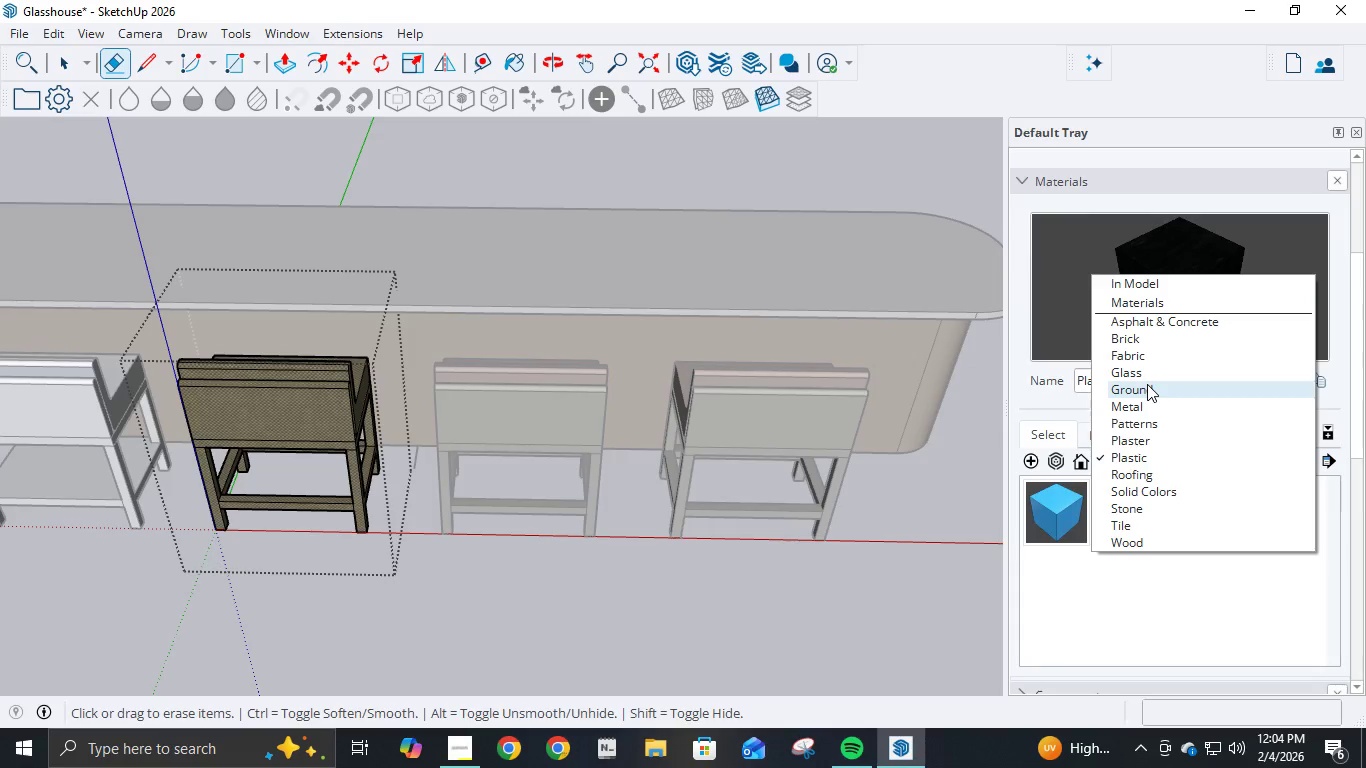 
left_click([1153, 356])
 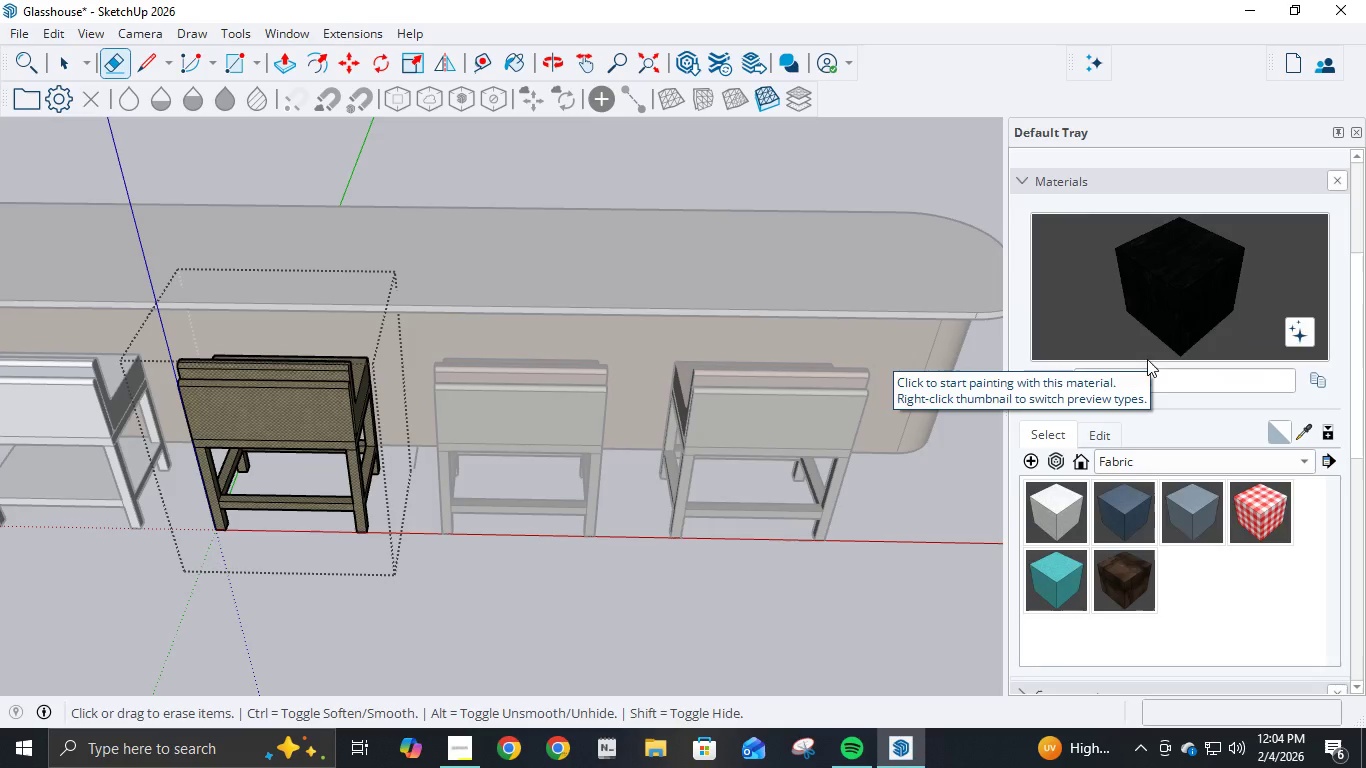 
left_click([1119, 574])
 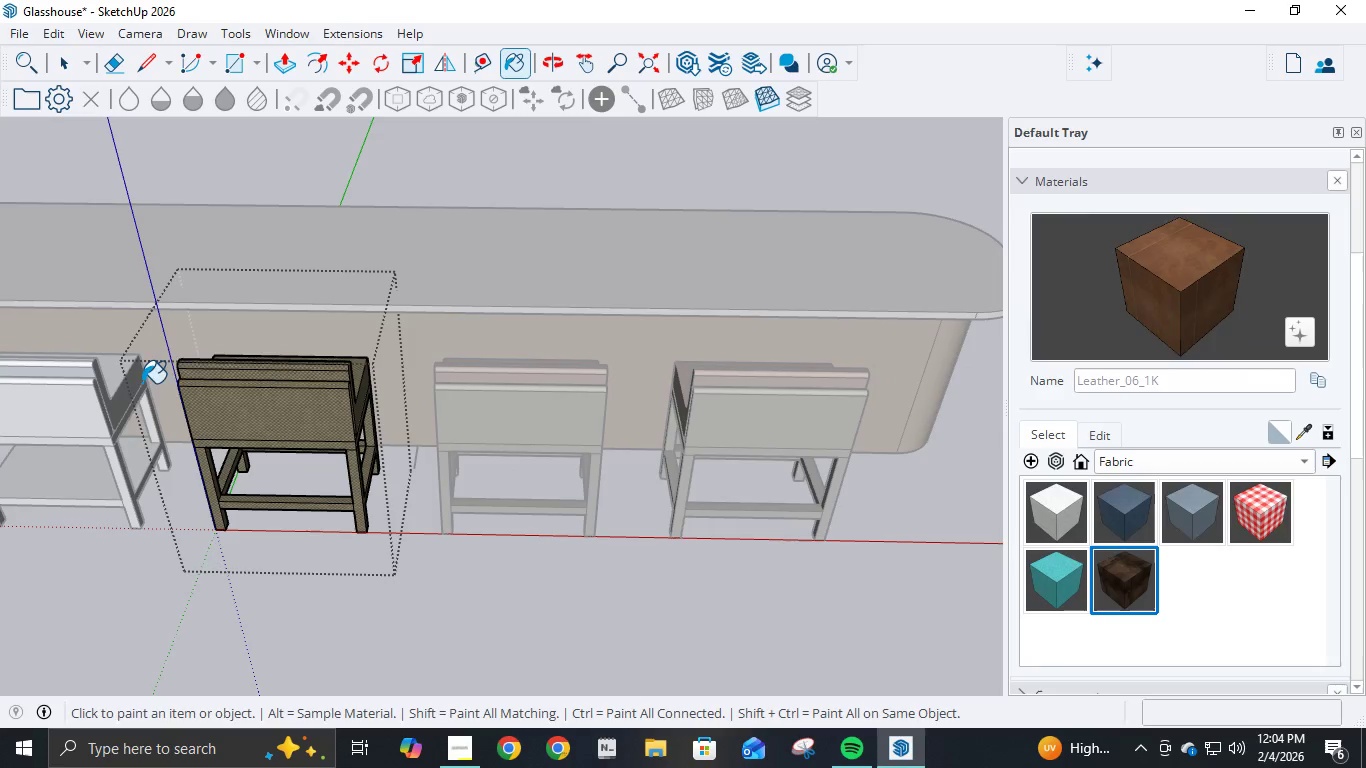 
scroll: coordinate [319, 375], scroll_direction: up, amount: 7.0
 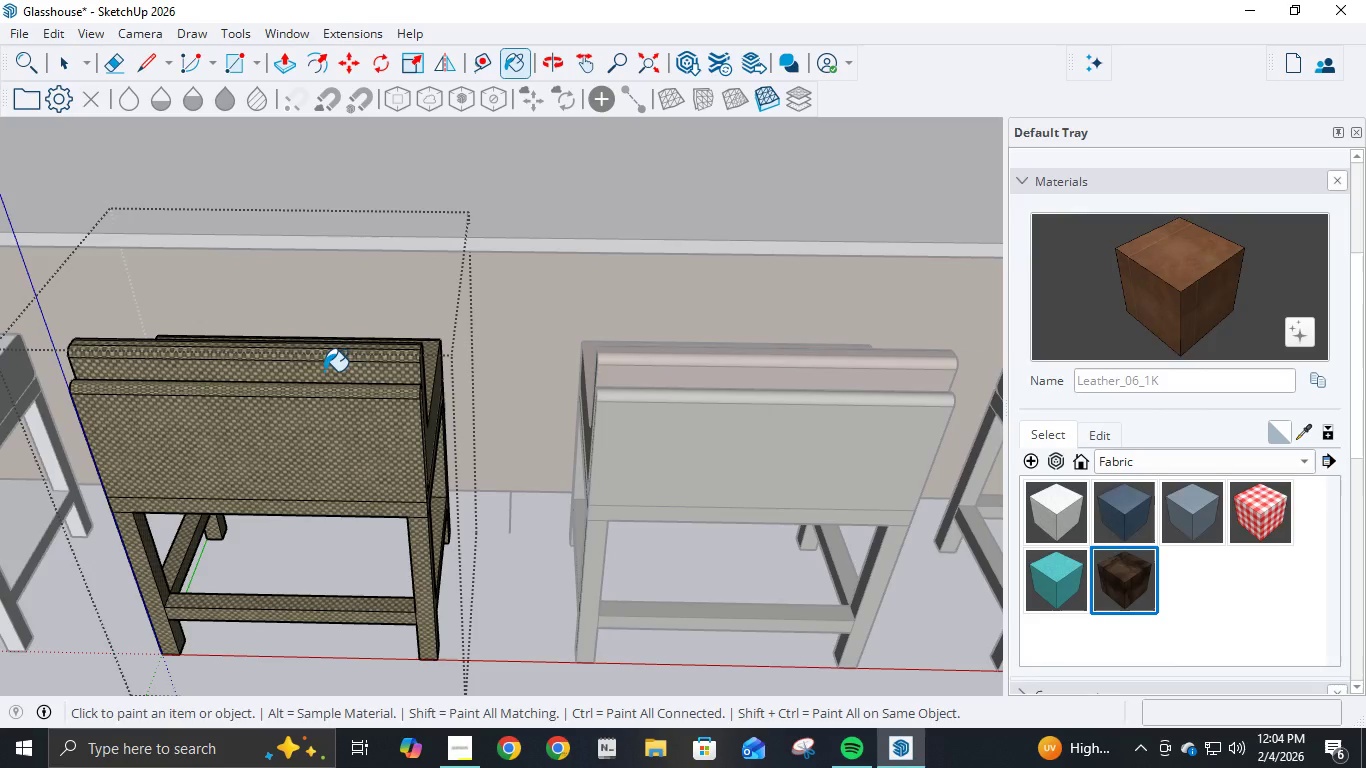 
left_click([325, 370])
 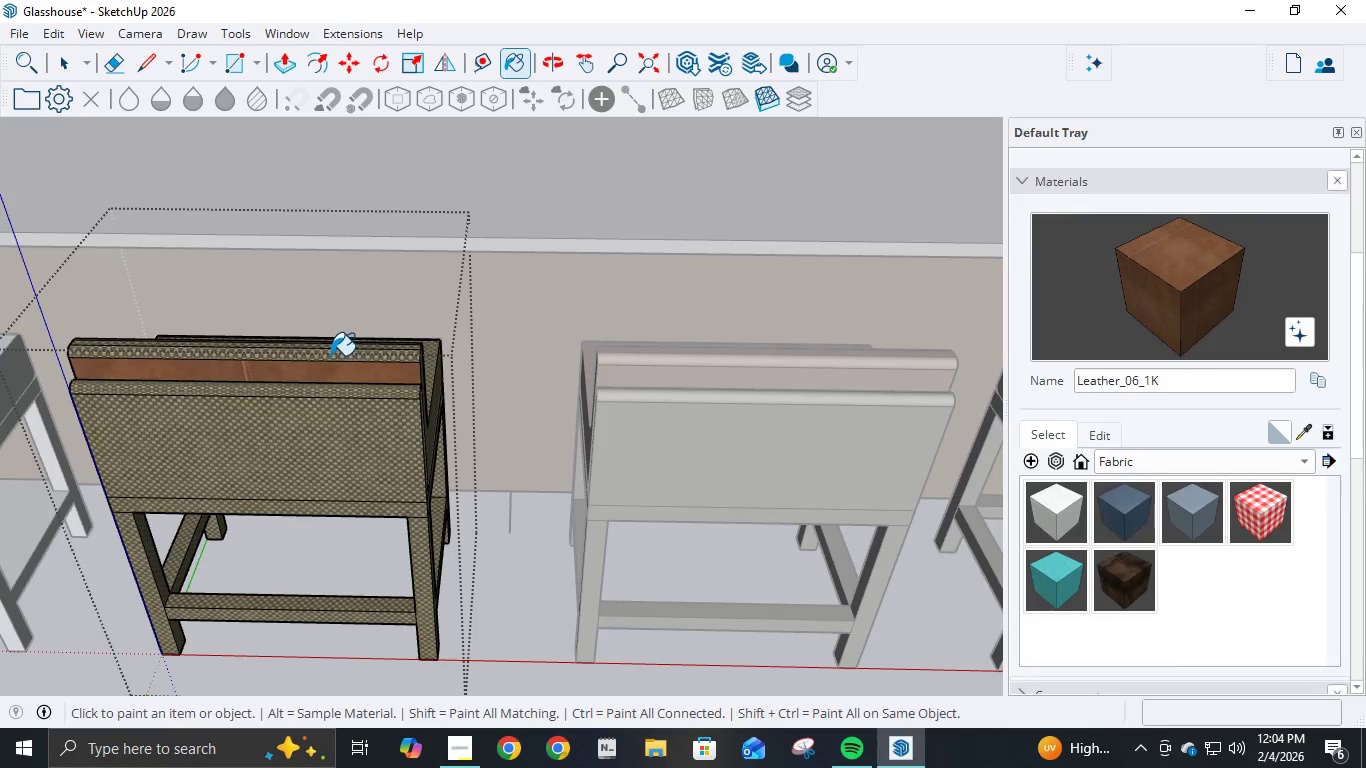 
left_click([331, 355])
 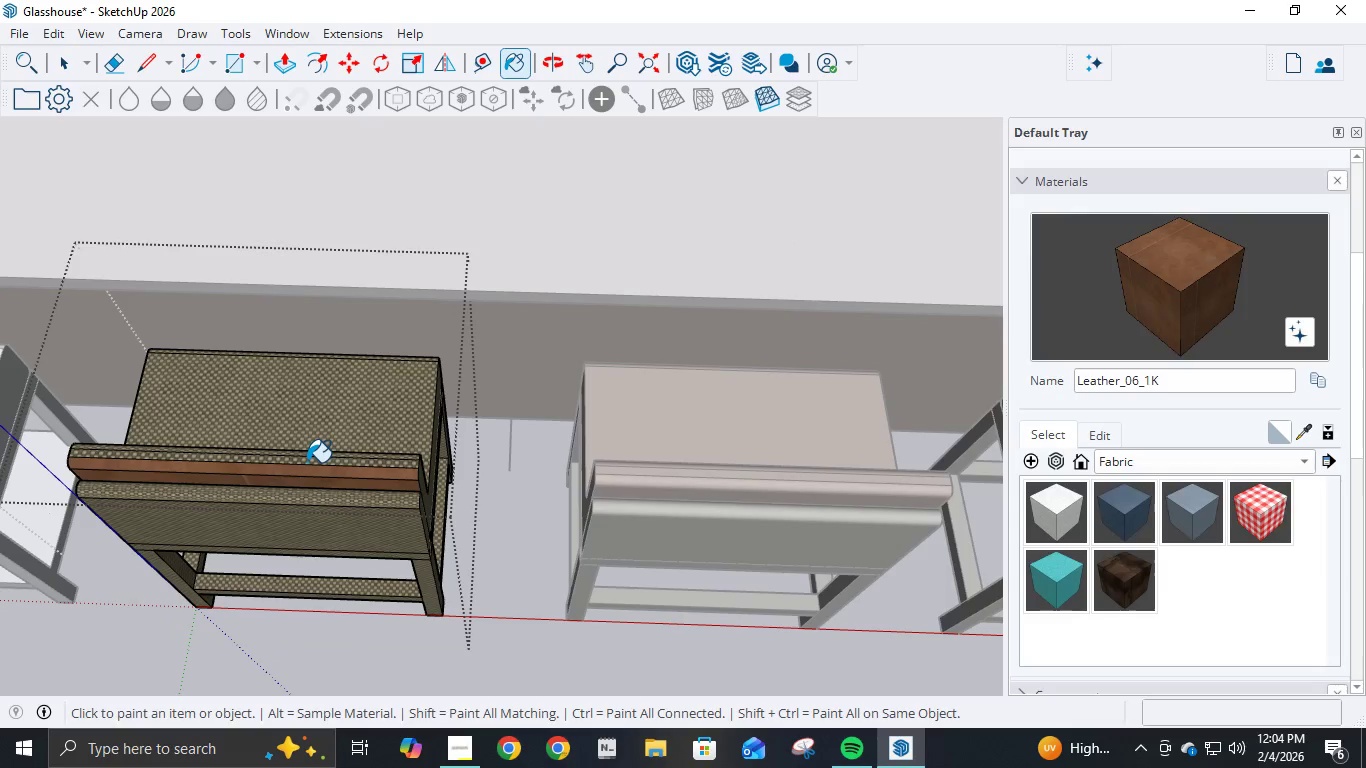 
left_click([308, 461])
 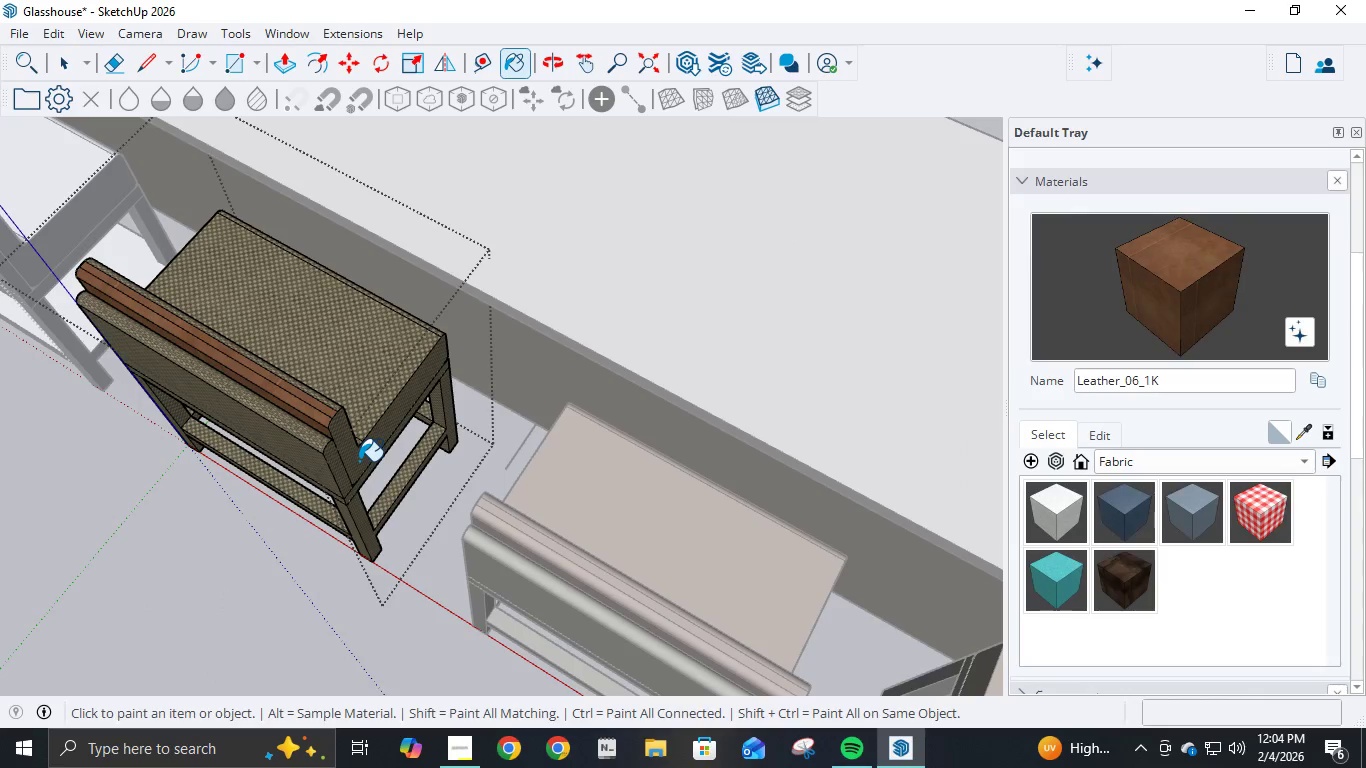 
double_click([362, 409])
 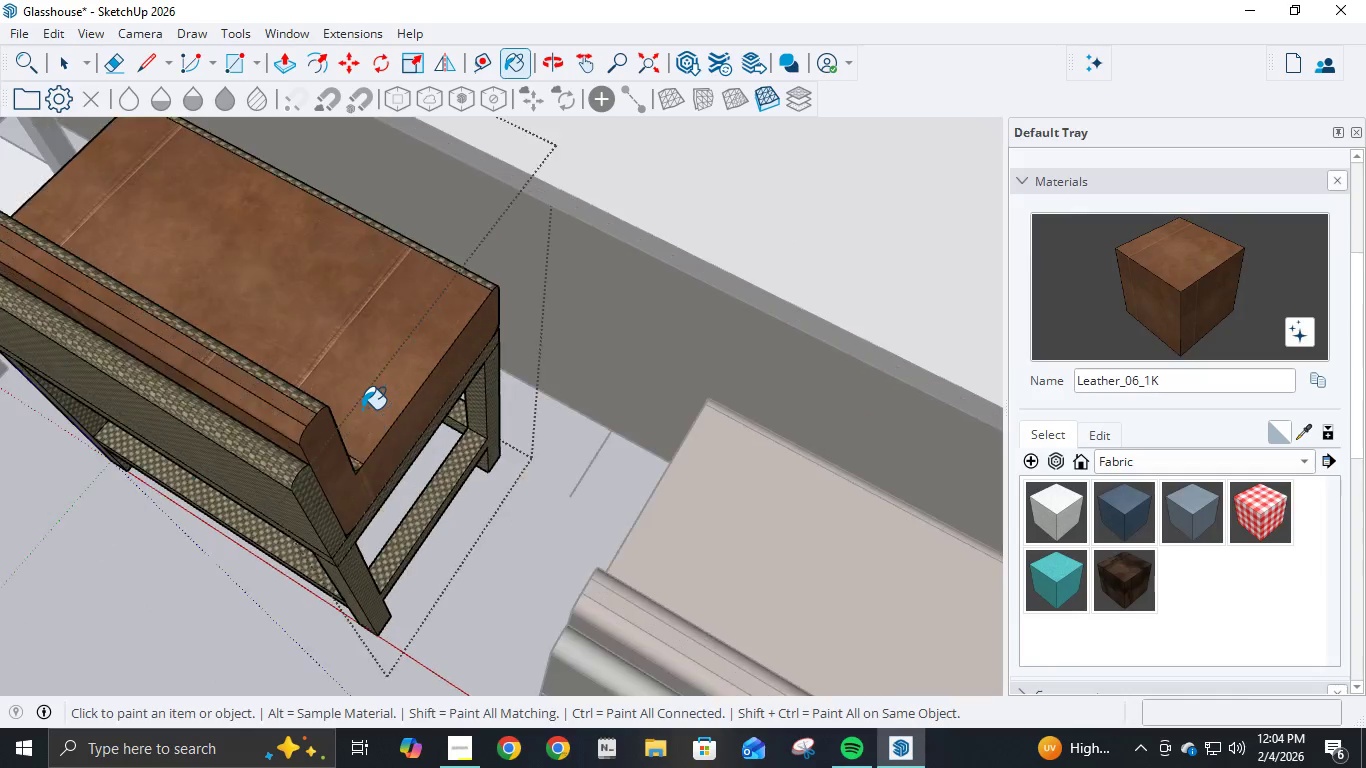 
scroll: coordinate [362, 409], scroll_direction: up, amount: 5.0
 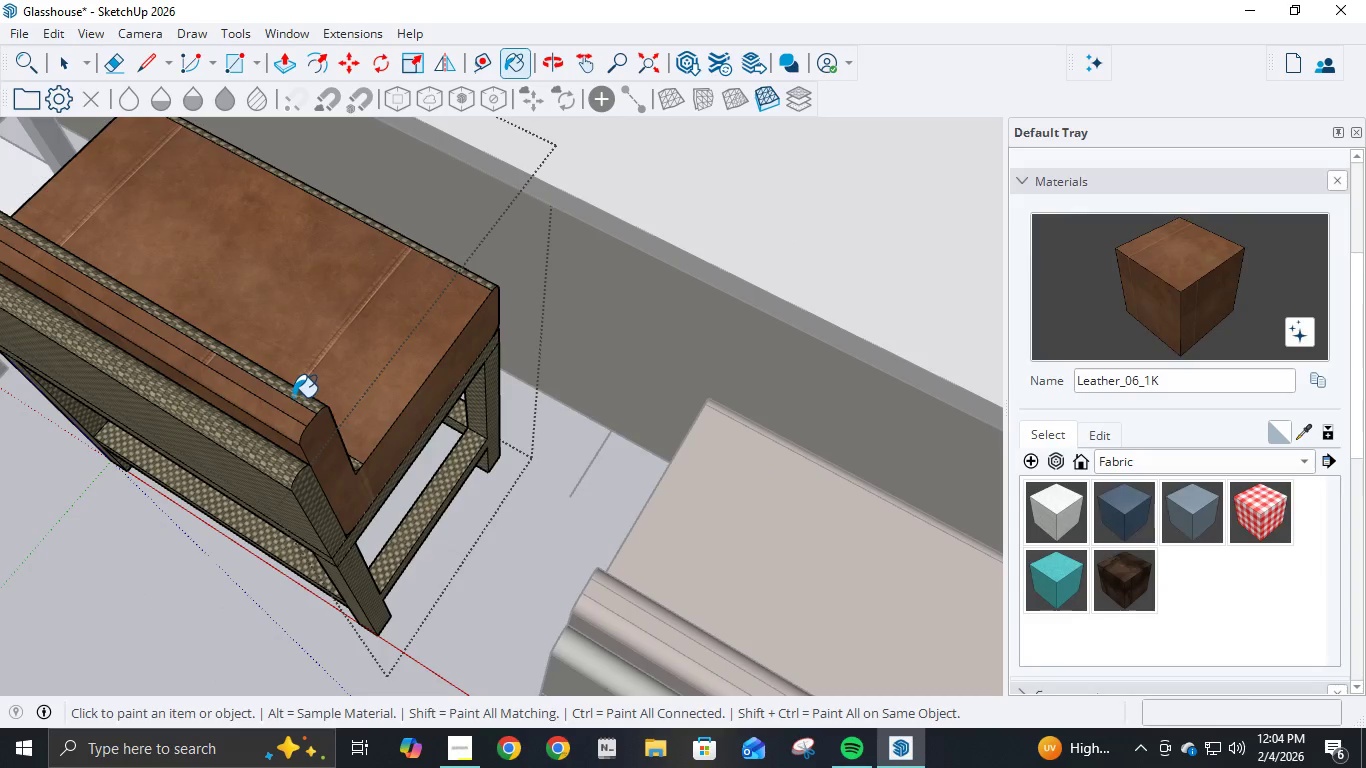 
left_click([293, 397])
 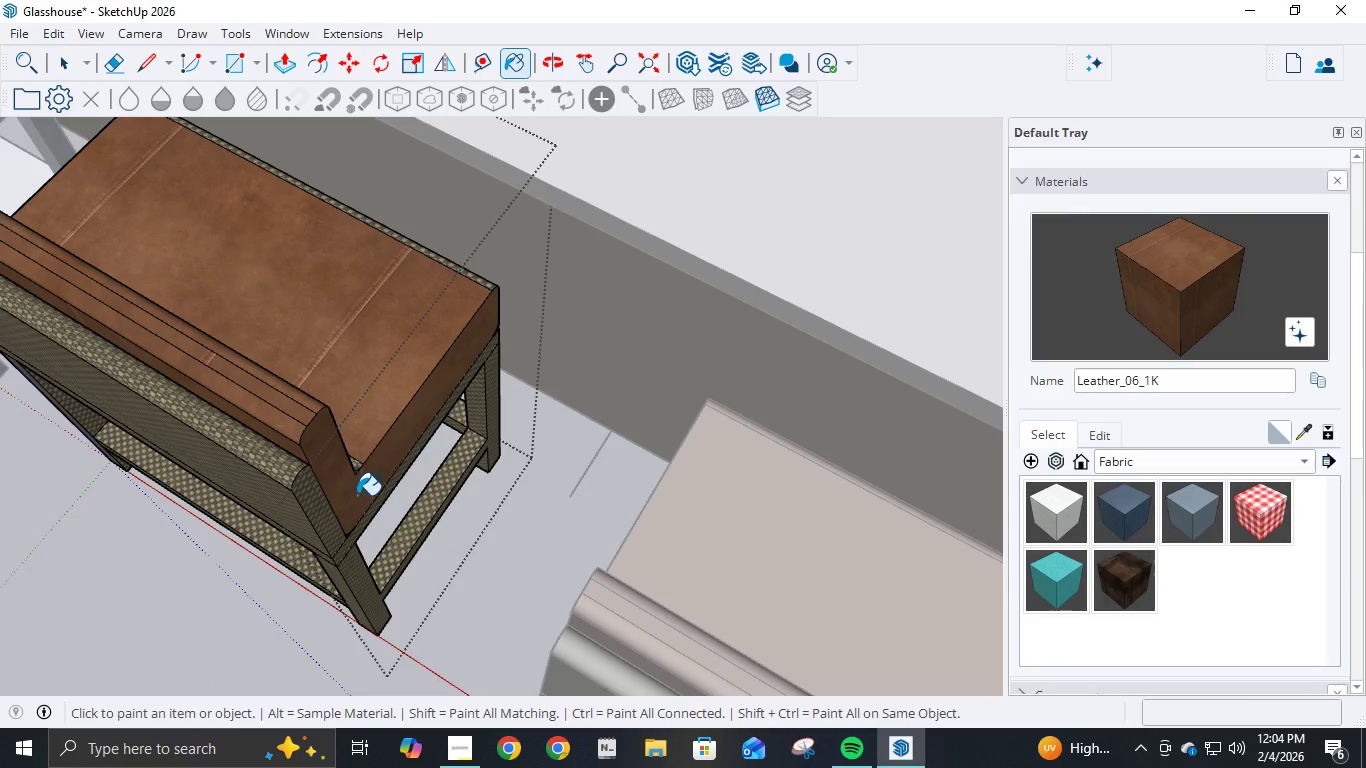 
key(E)
 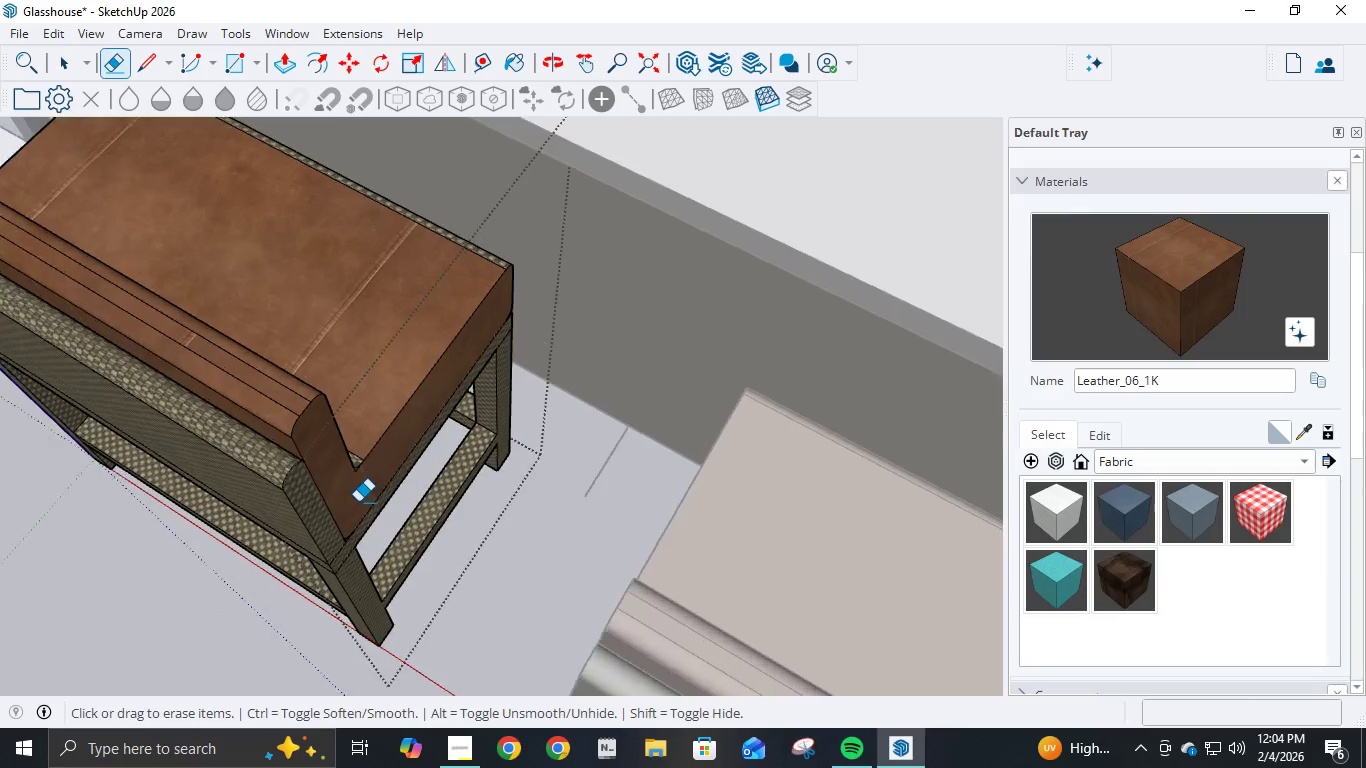 
scroll: coordinate [358, 502], scroll_direction: up, amount: 4.0
 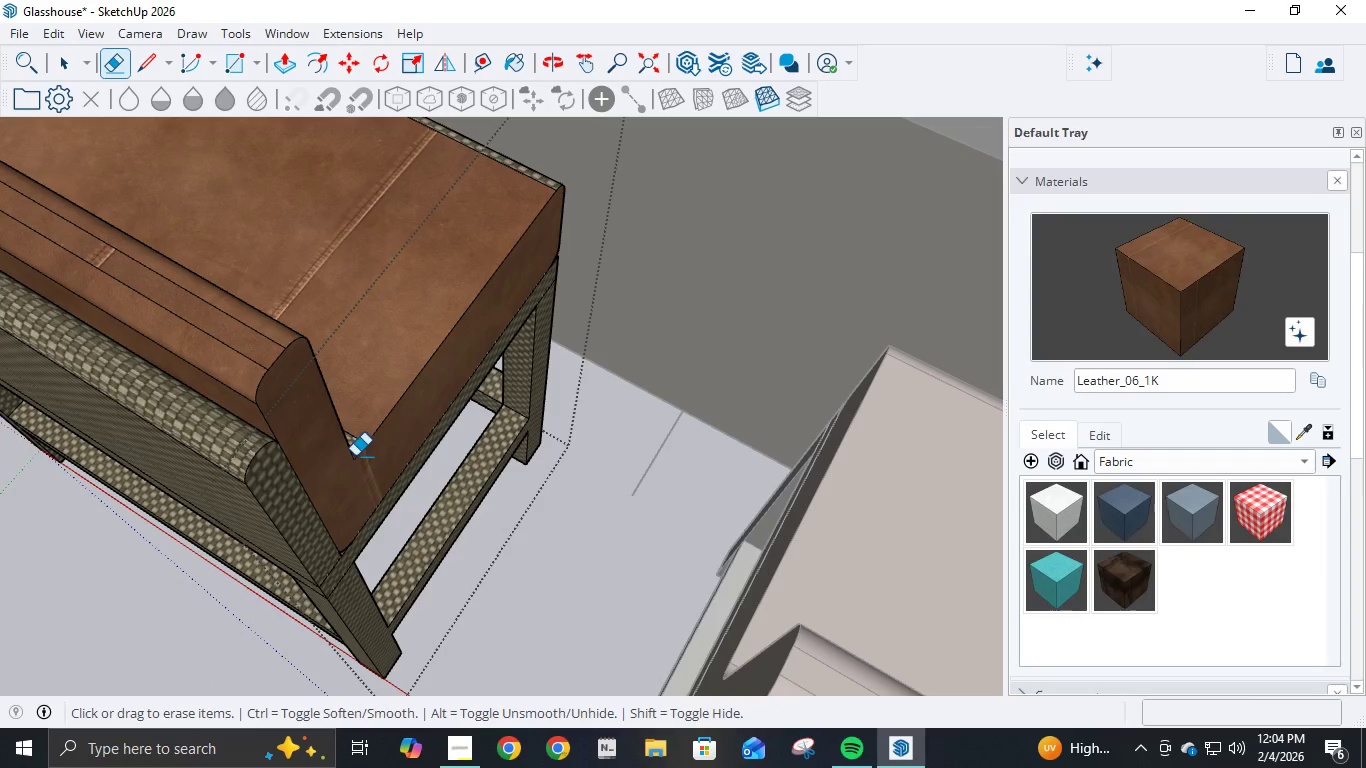 
left_click([357, 464])
 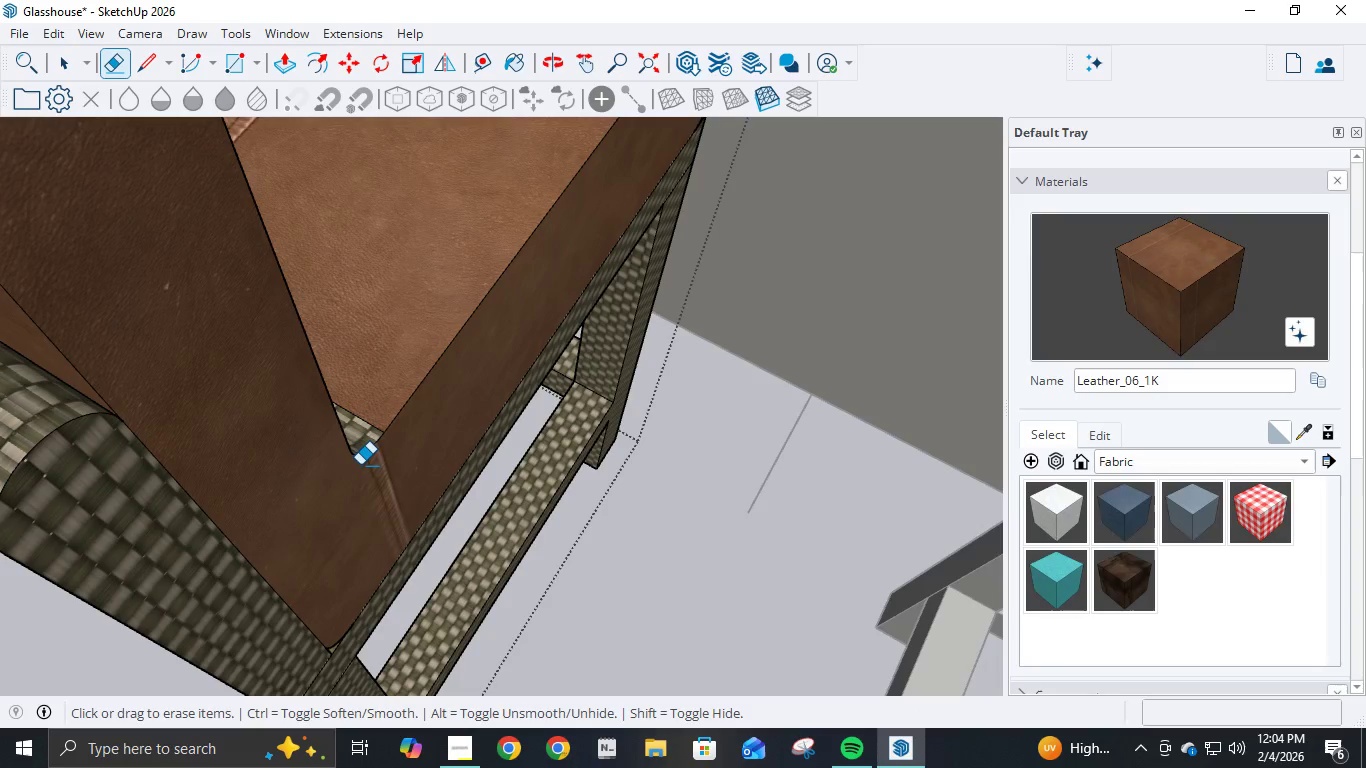 
scroll: coordinate [351, 455], scroll_direction: up, amount: 8.0
 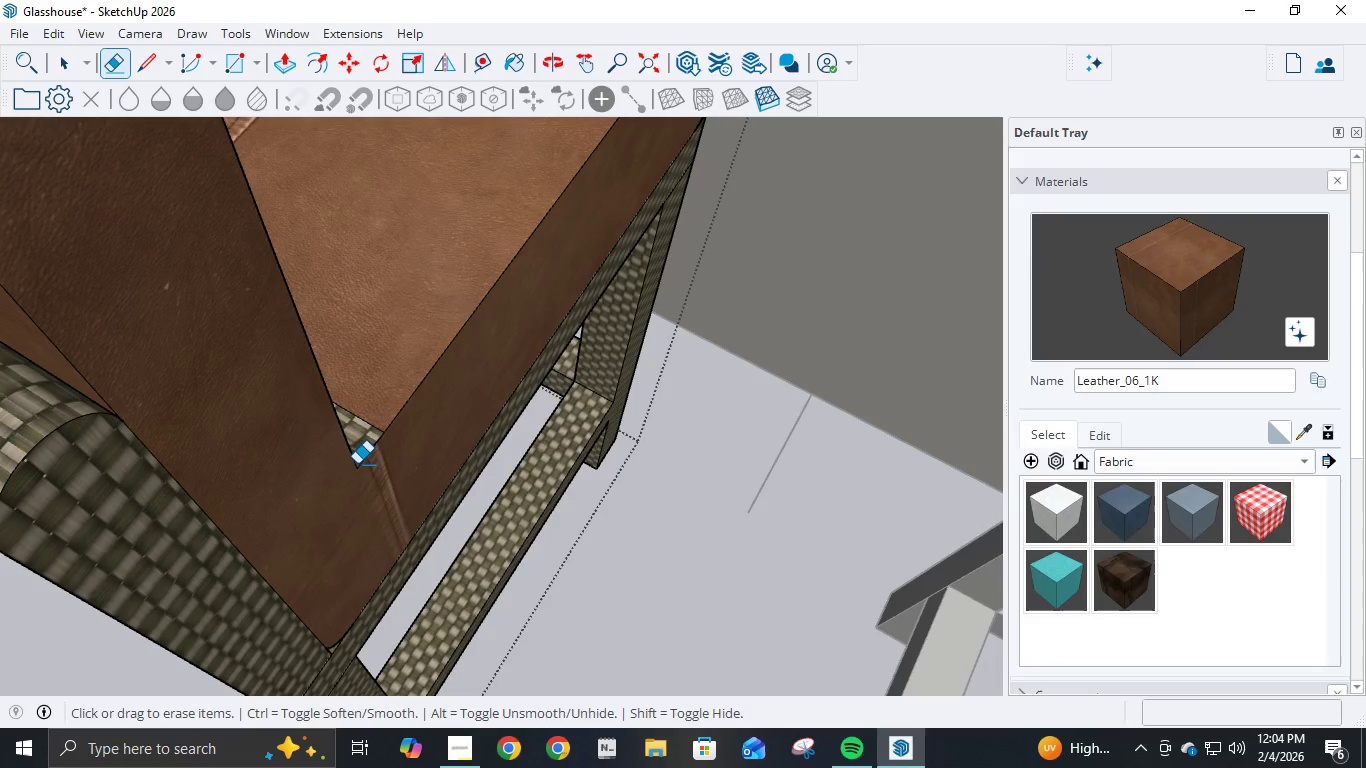 
left_click_drag(start_coordinate=[357, 465], to_coordinate=[362, 465])
 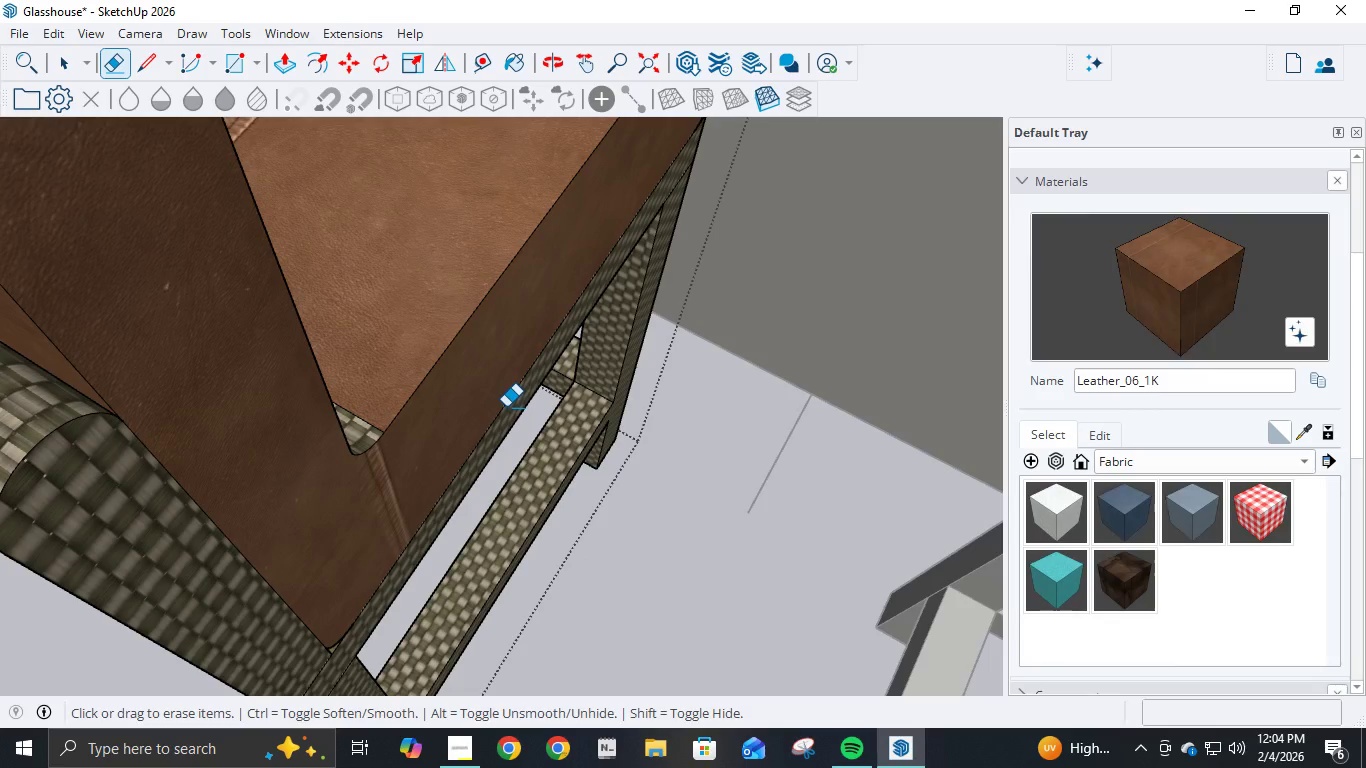 
key(B)
 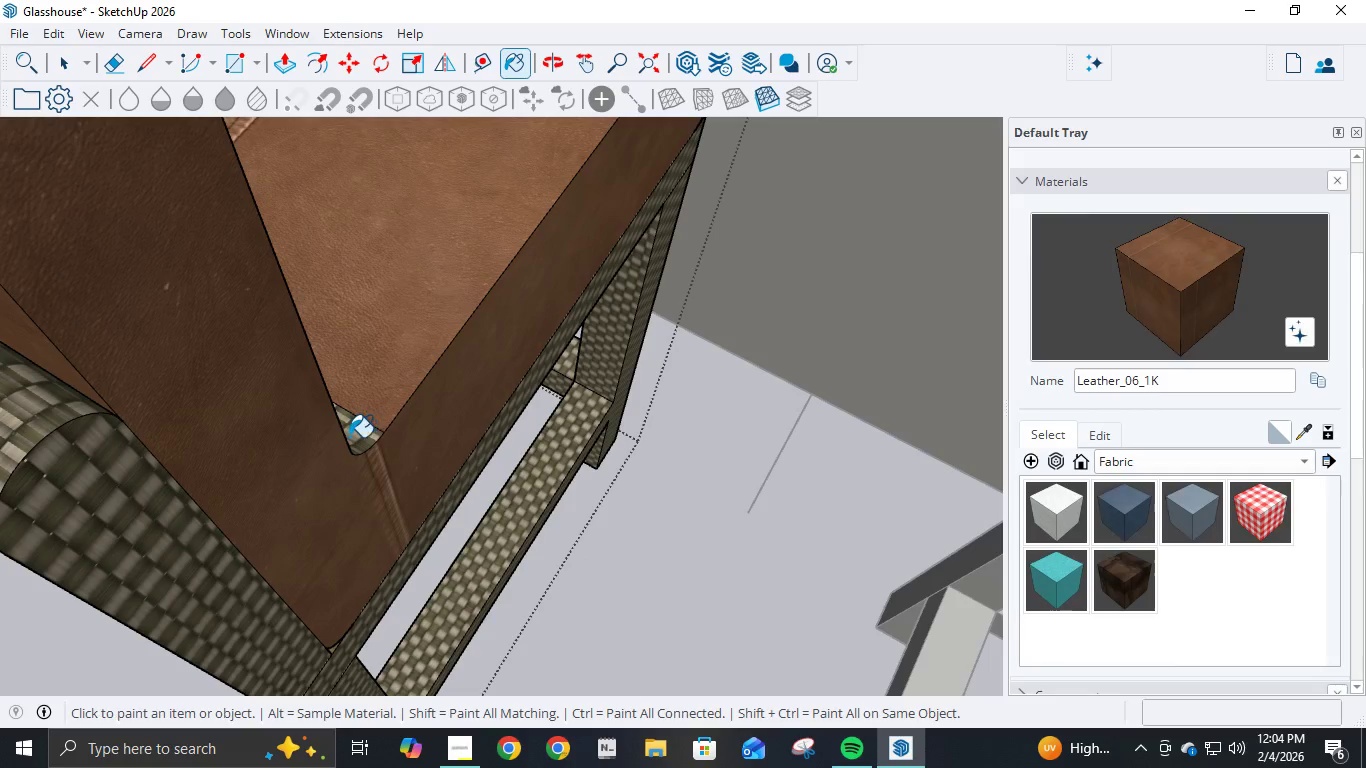 
left_click([349, 437])
 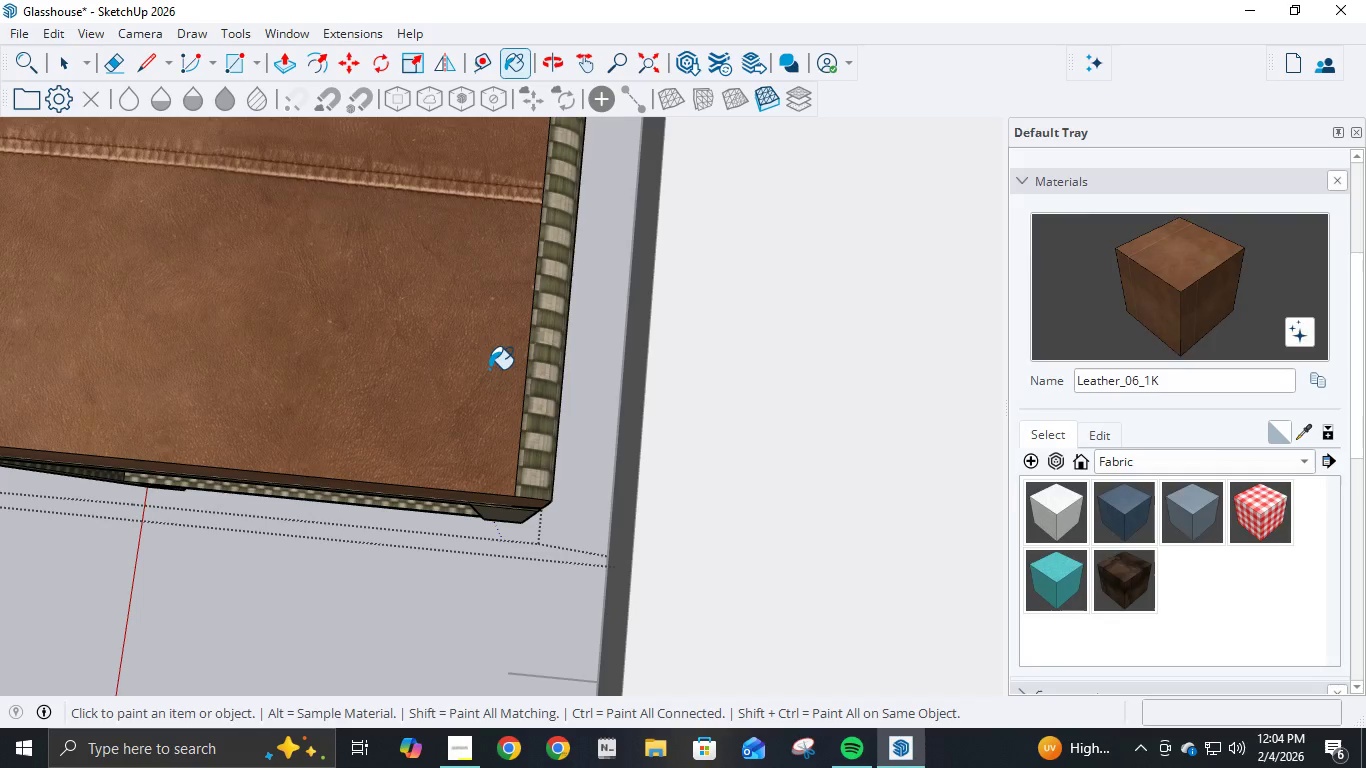 
left_click([535, 320])
 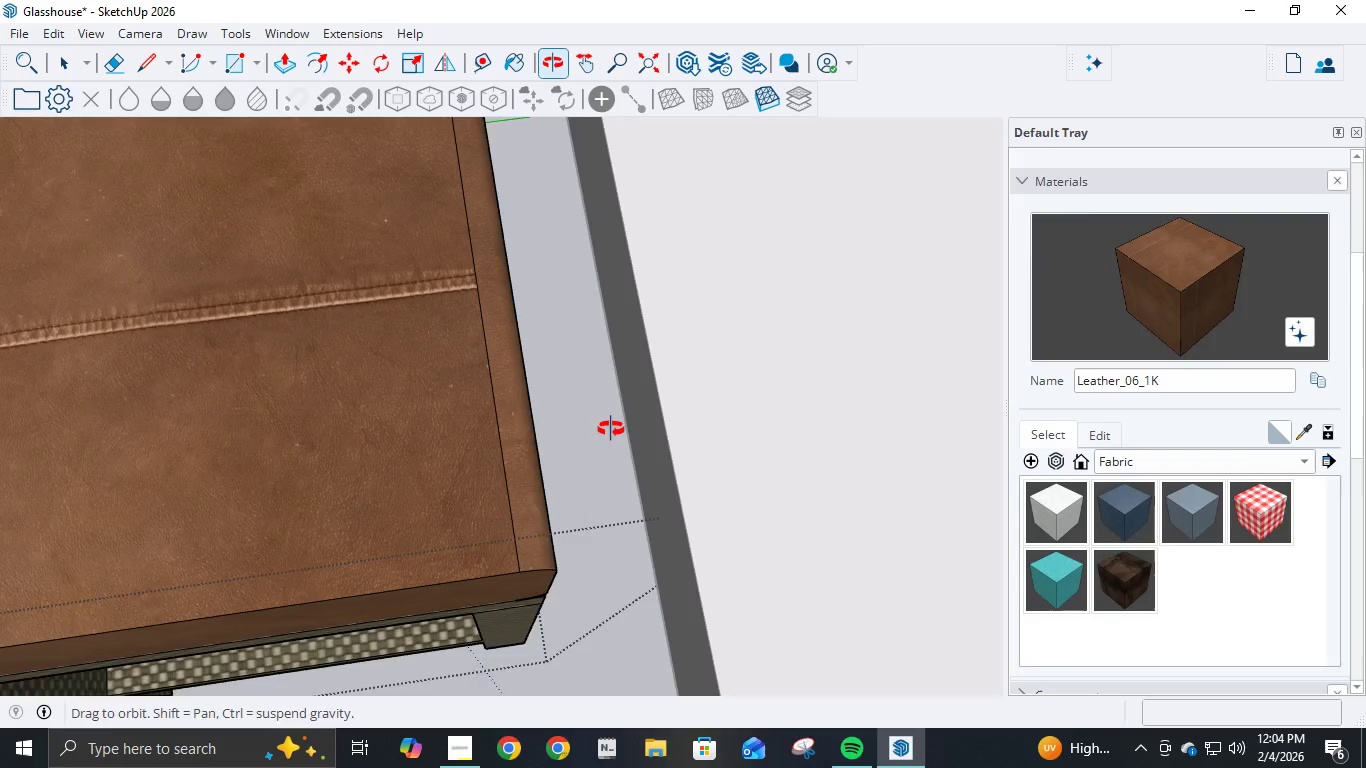 
scroll: coordinate [569, 444], scroll_direction: up, amount: 11.0
 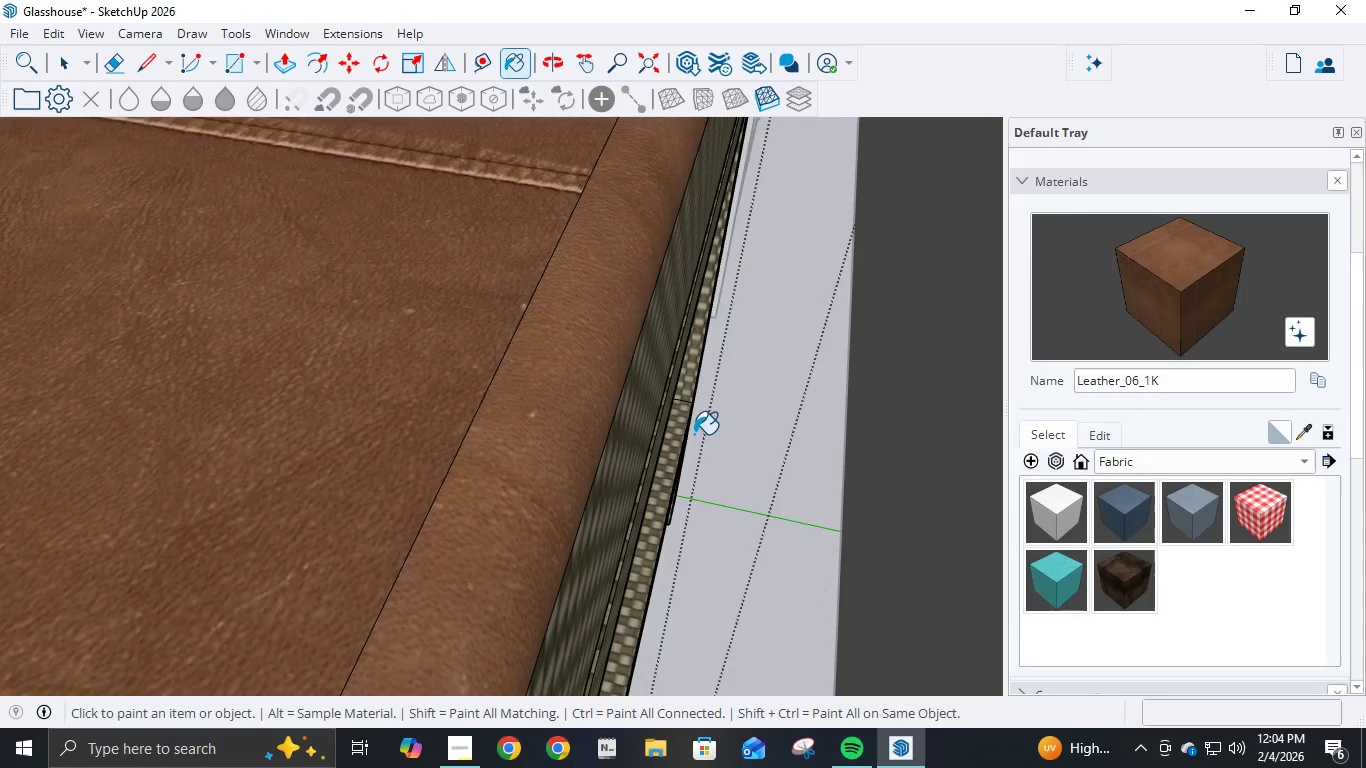 
left_click([614, 427])
 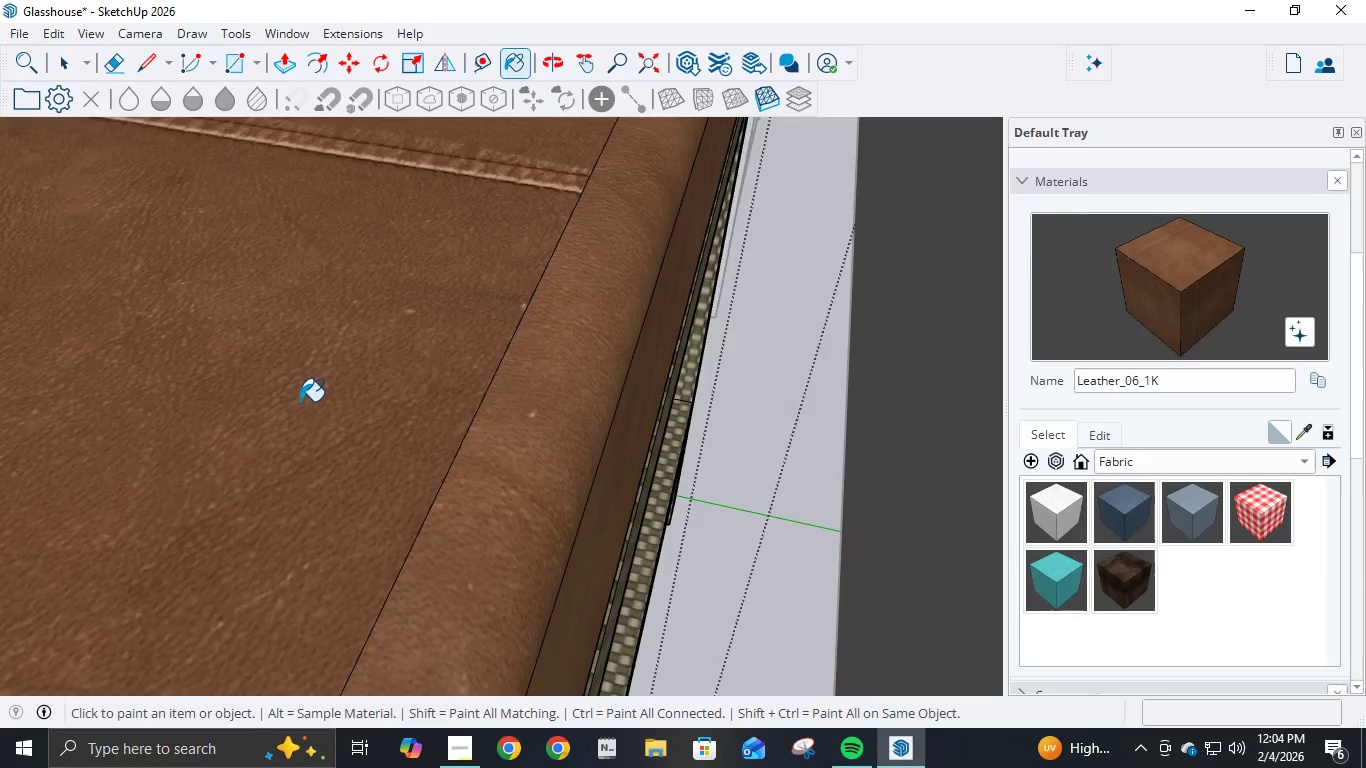 
scroll: coordinate [531, 380], scroll_direction: down, amount: 10.0
 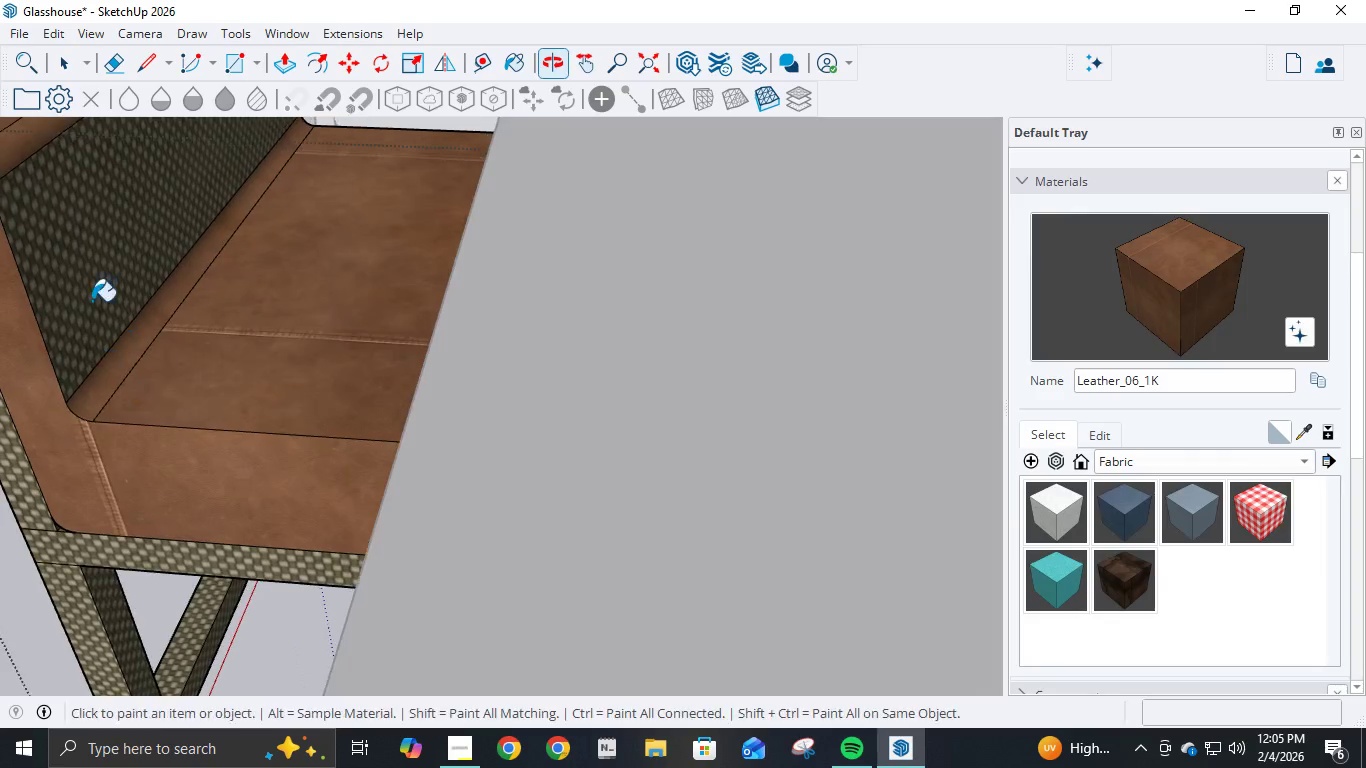 
left_click([97, 284])
 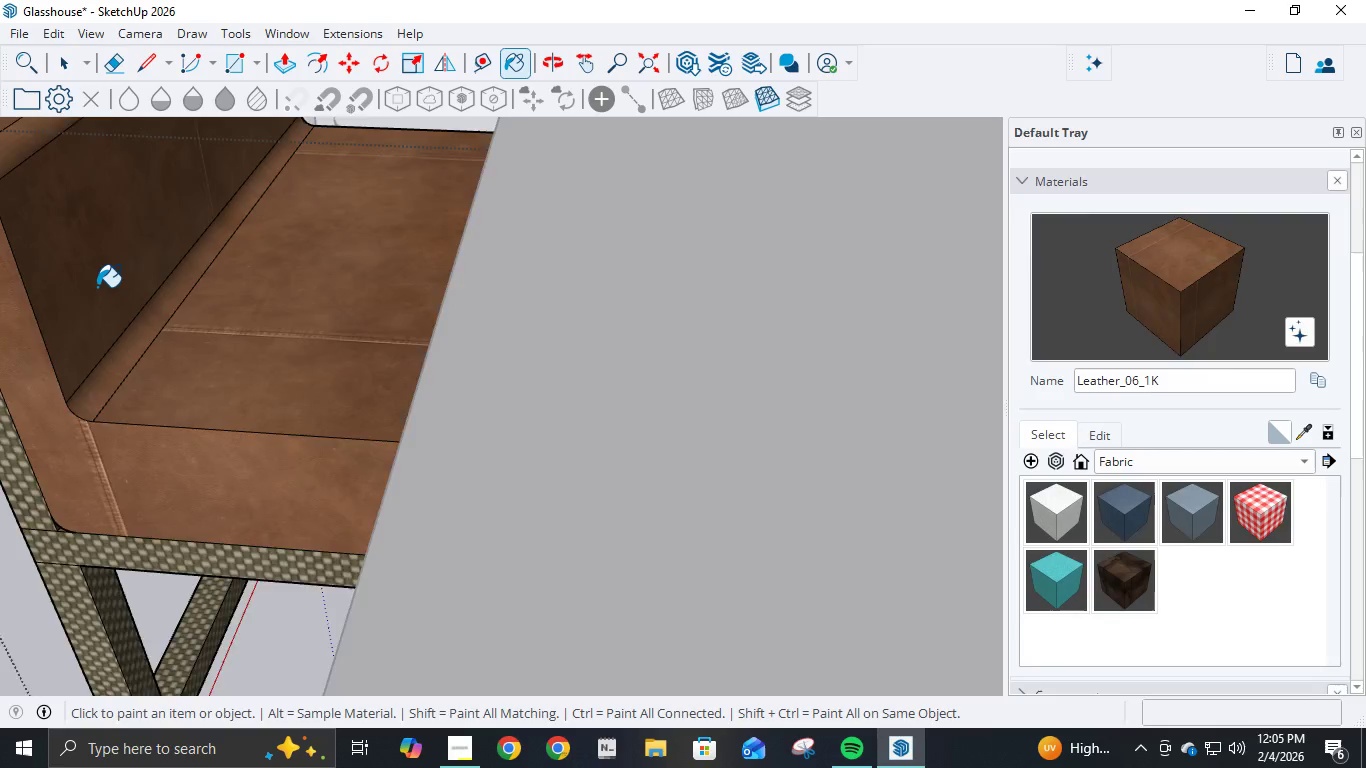 
scroll: coordinate [99, 291], scroll_direction: down, amount: 5.0
 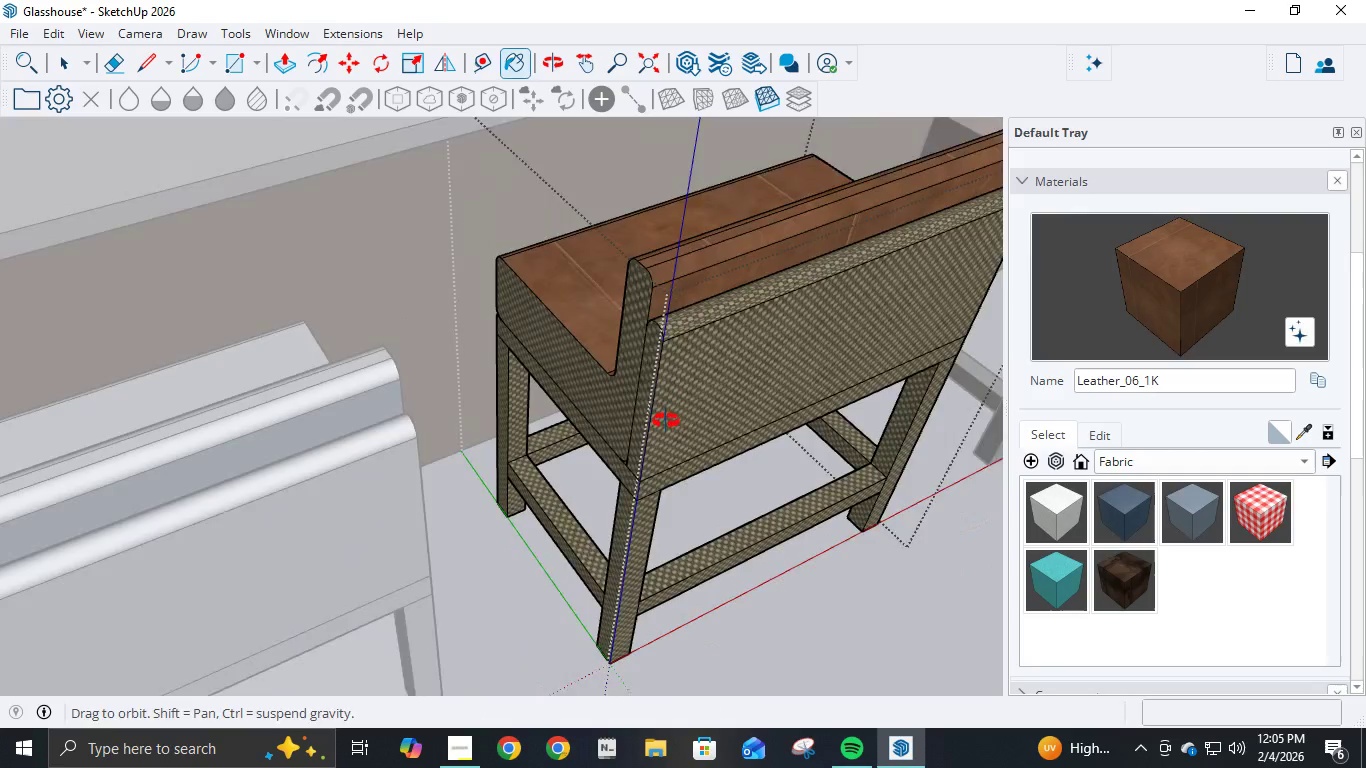 
left_click([655, 359])
 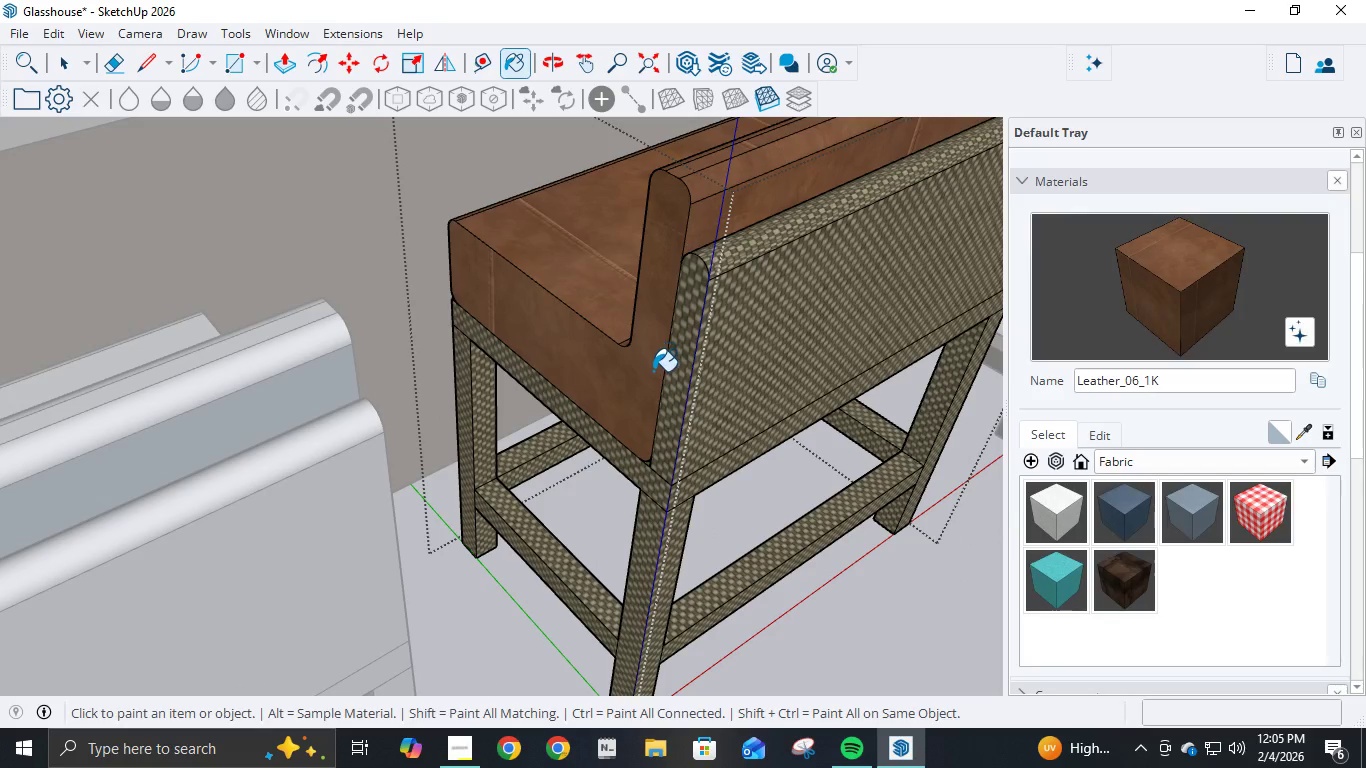 
scroll: coordinate [655, 359], scroll_direction: up, amount: 3.0
 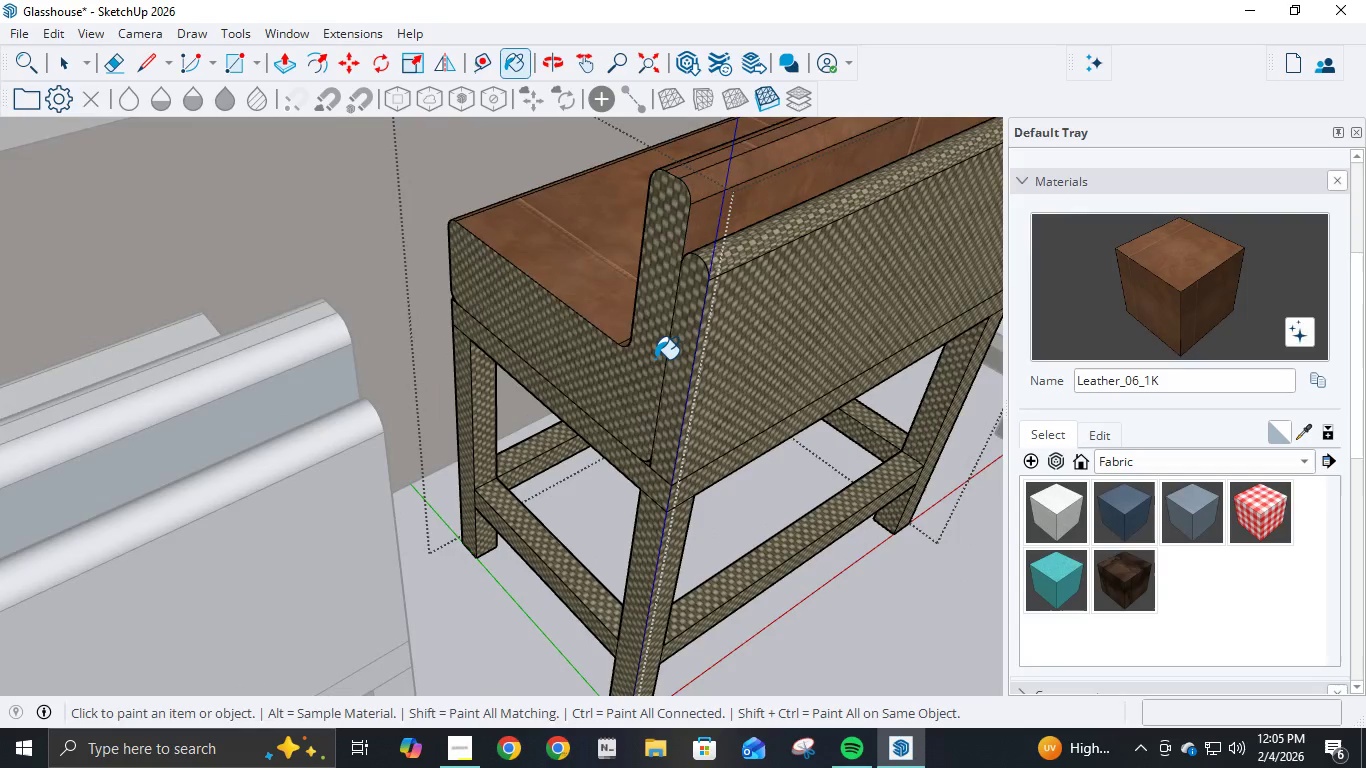 
scroll: coordinate [730, 448], scroll_direction: down, amount: 13.0
 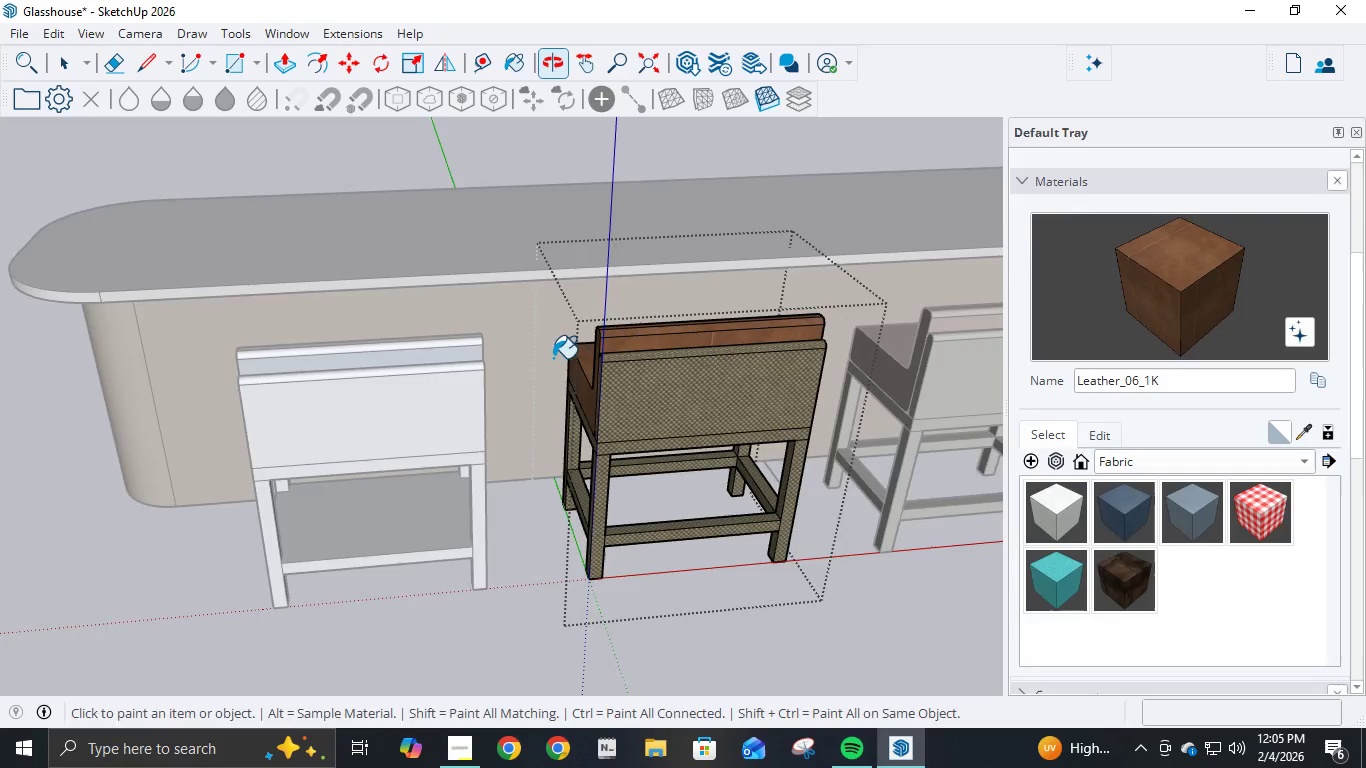 
scroll: coordinate [554, 379], scroll_direction: up, amount: 2.0
 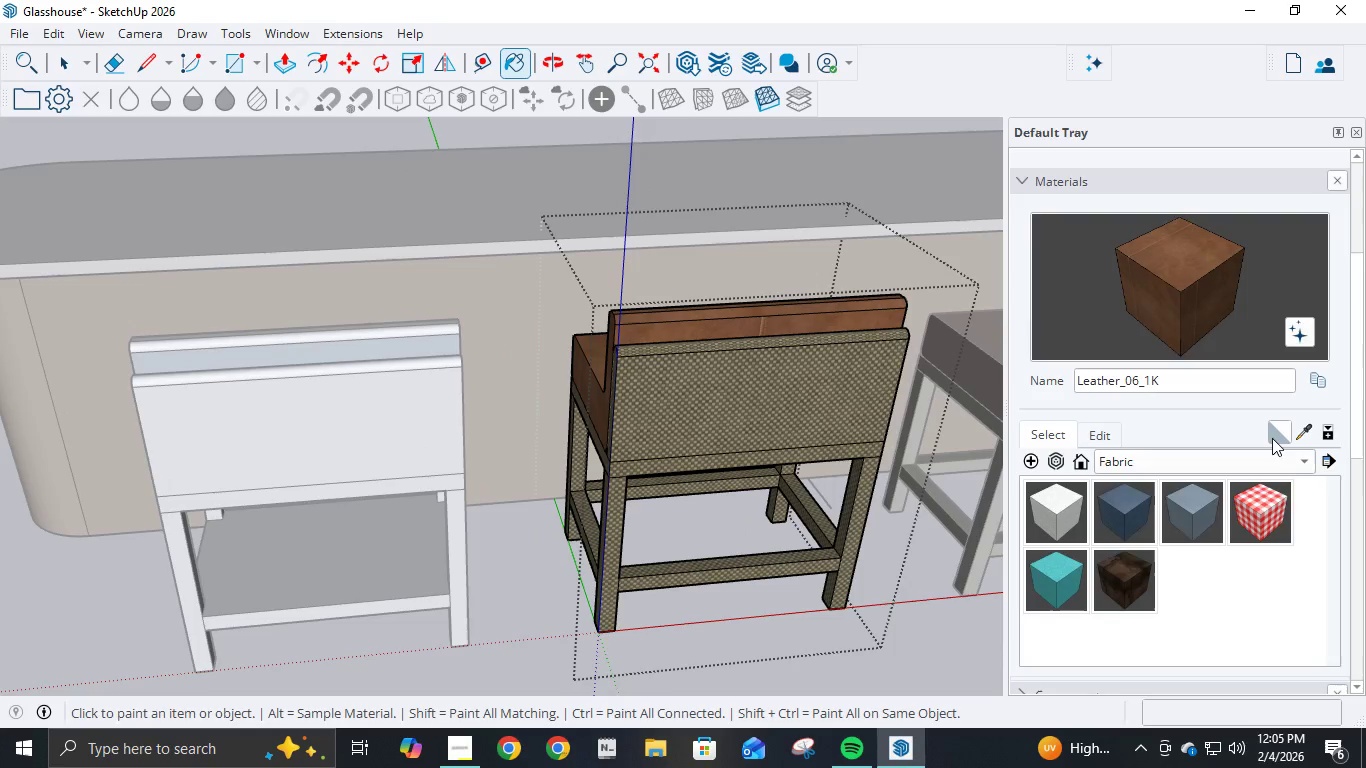 
left_click([1303, 452])
 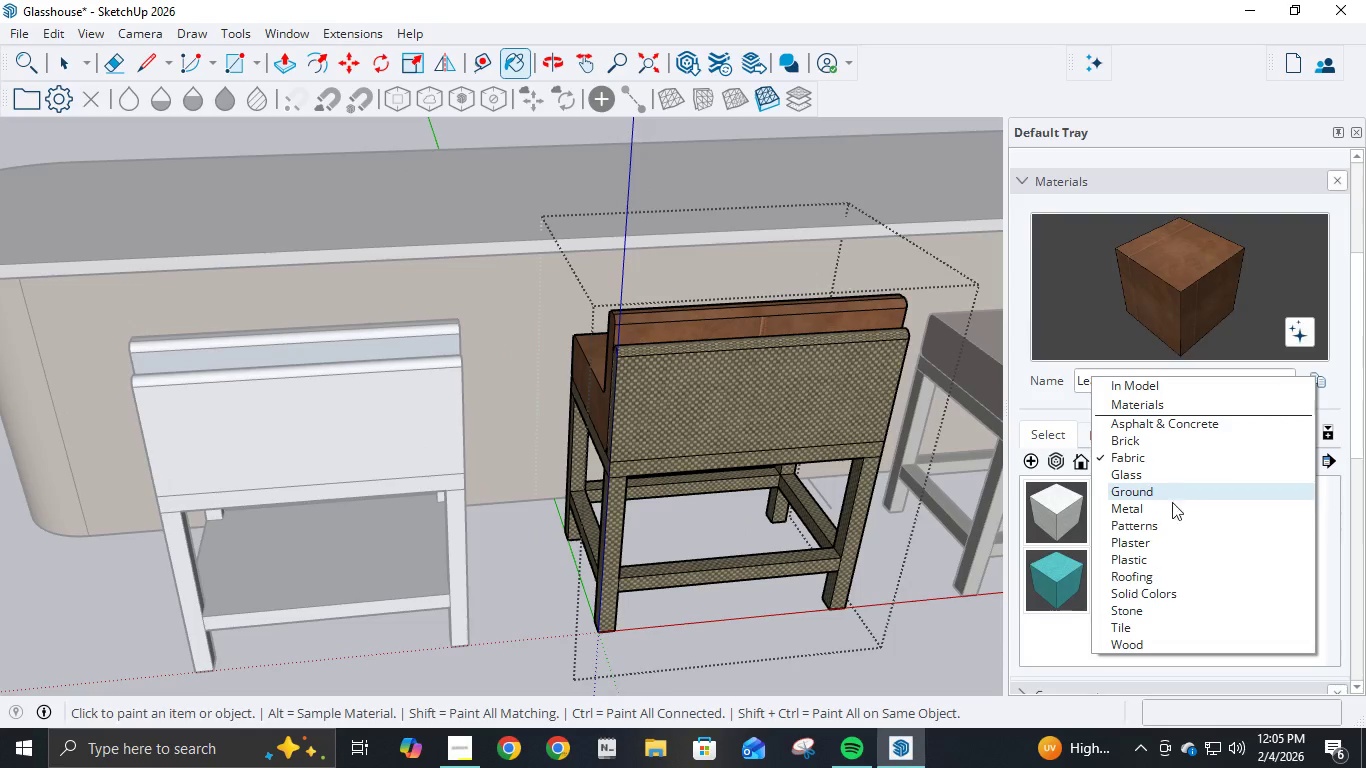 
left_click([1176, 559])
 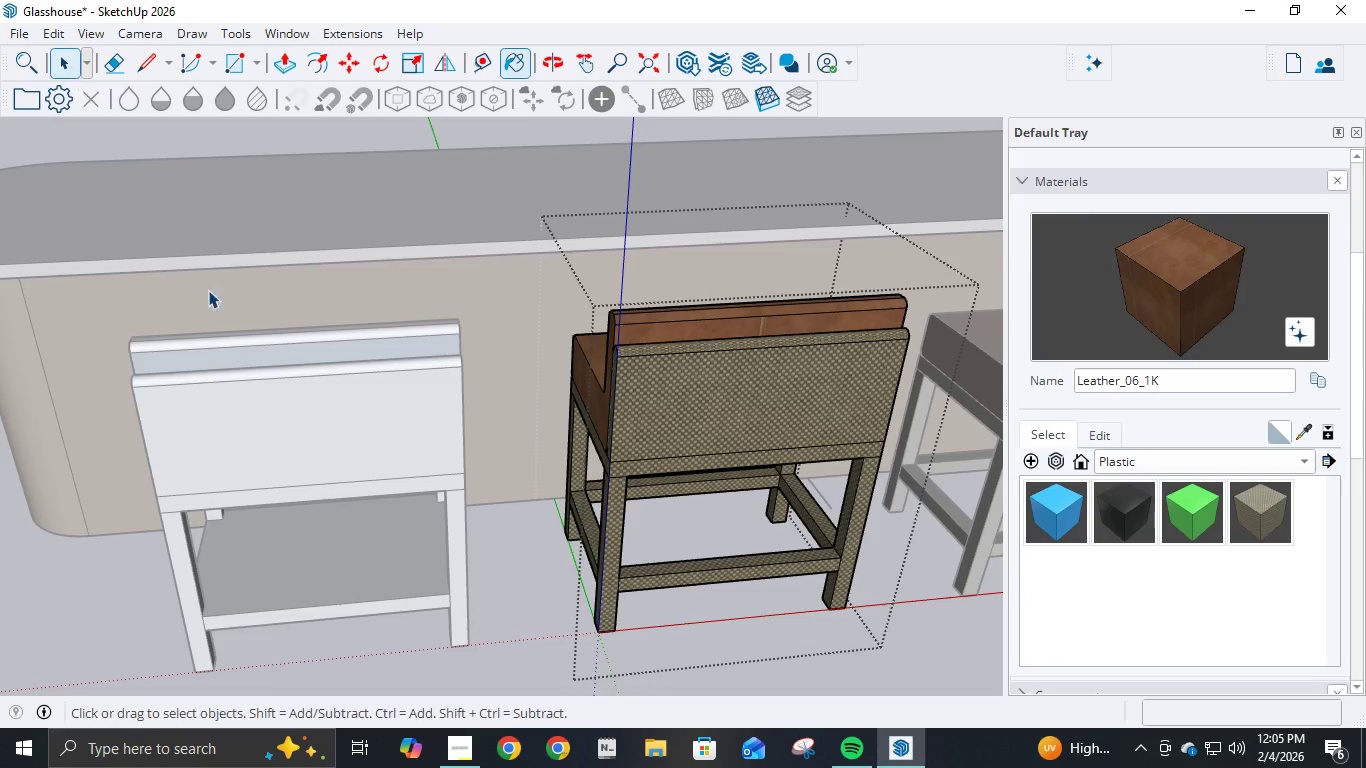 
left_click([322, 568])
 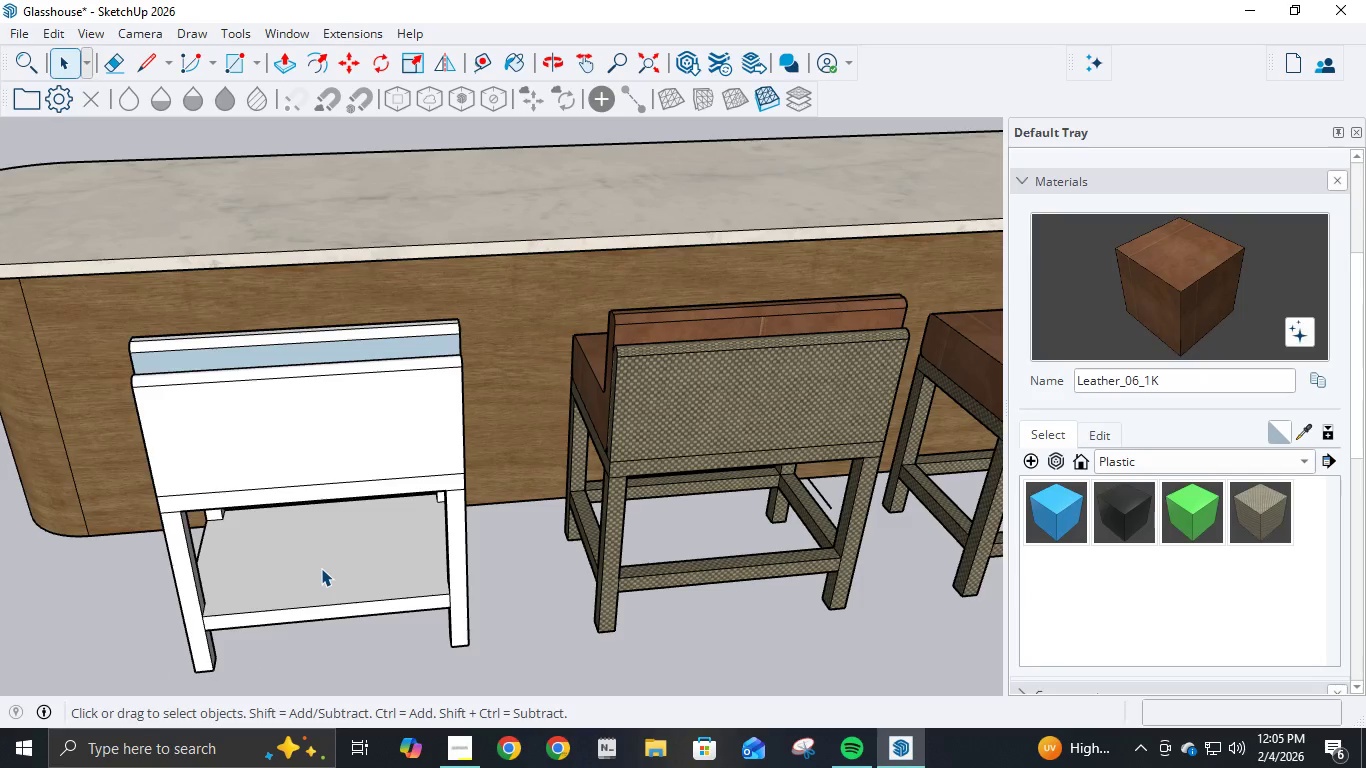 
left_click([321, 568])
 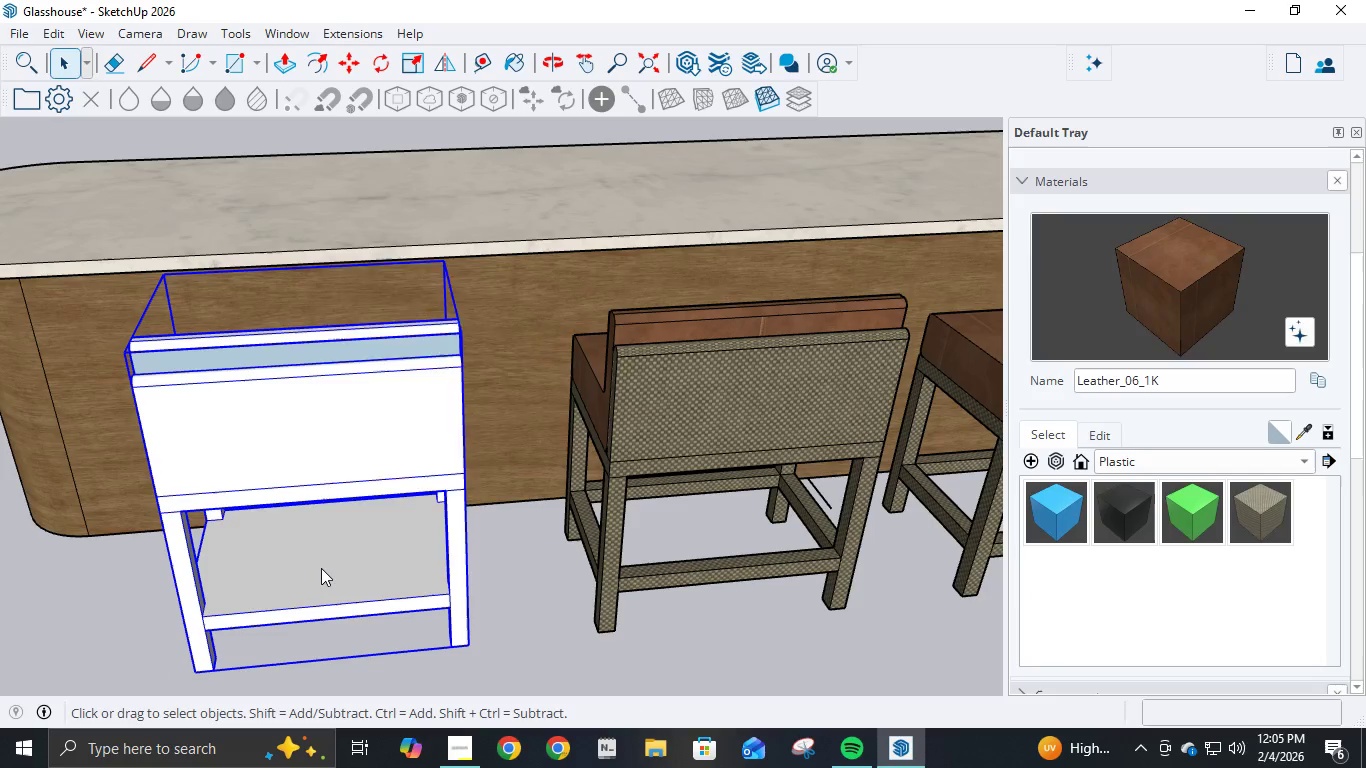 
right_click([321, 568])
 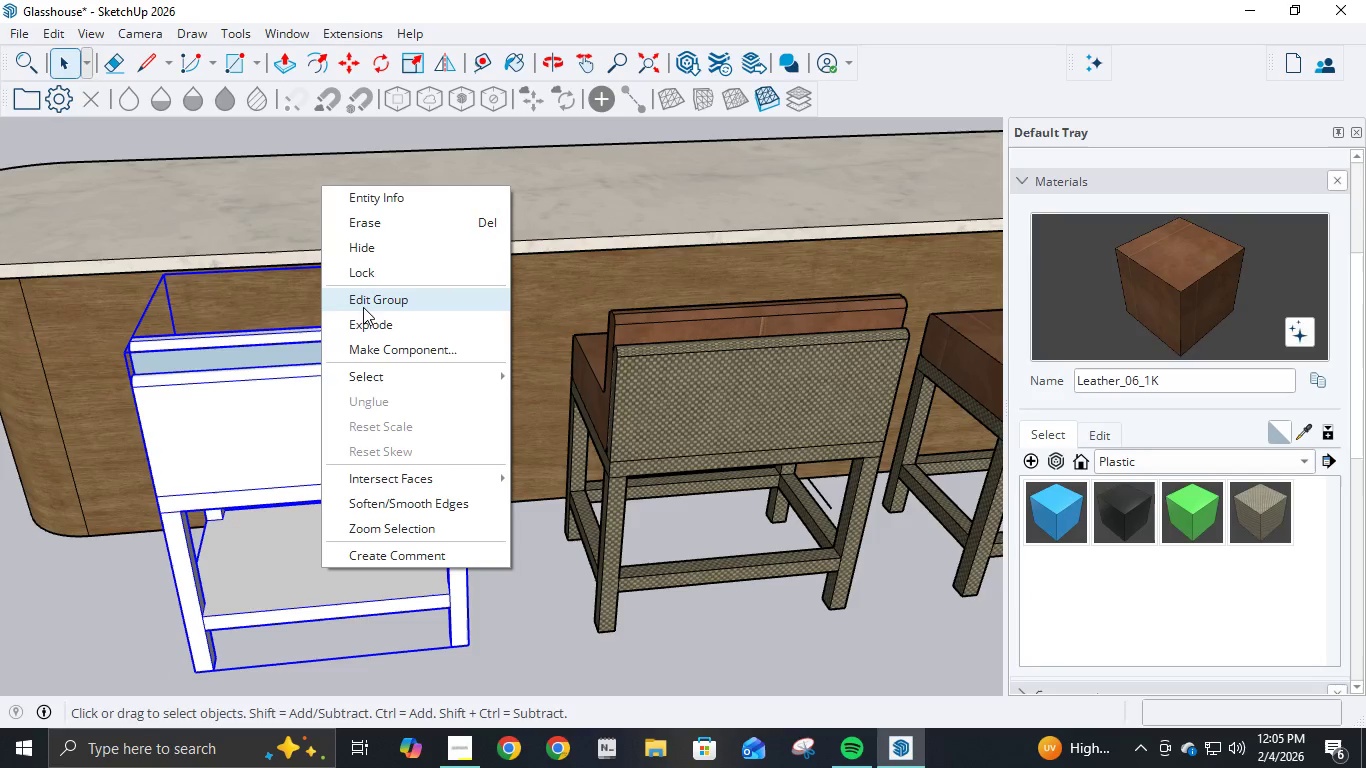 
left_click([363, 304])
 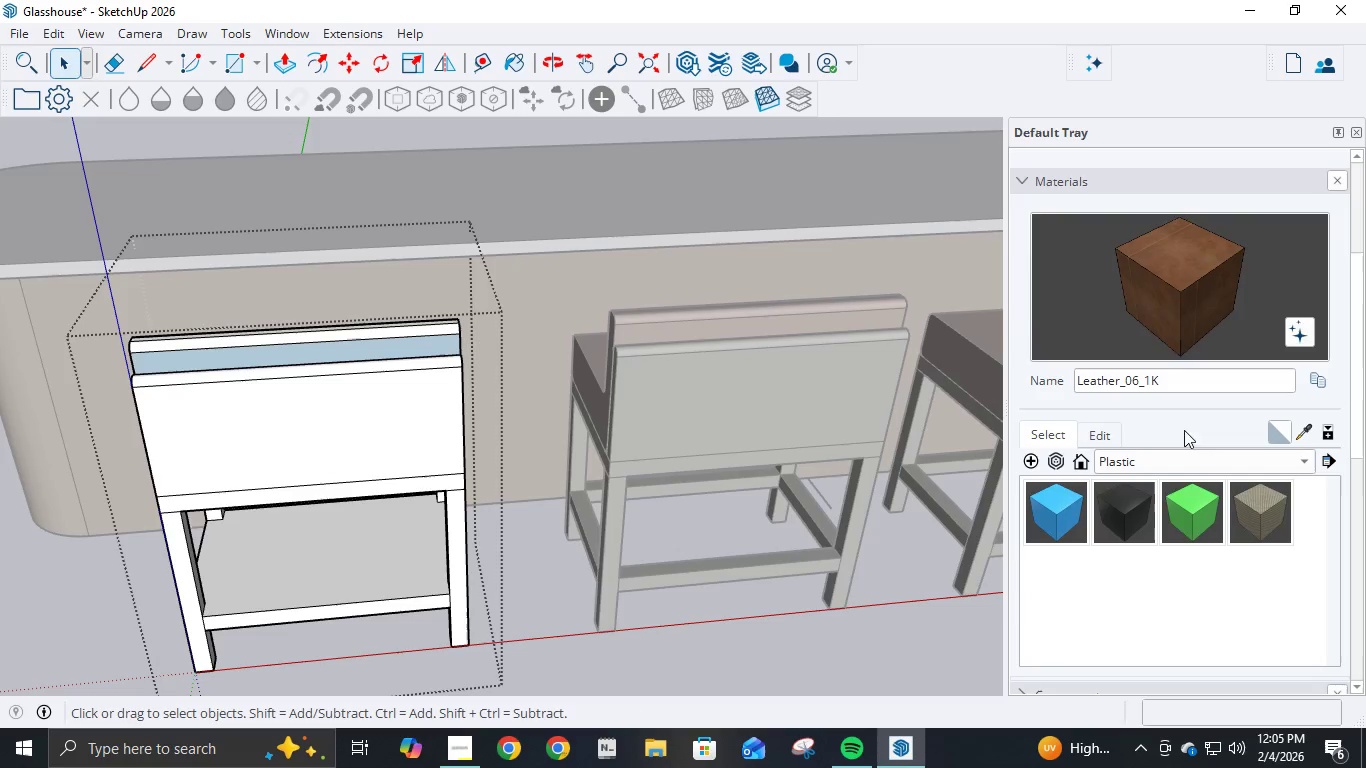 
left_click([1254, 513])
 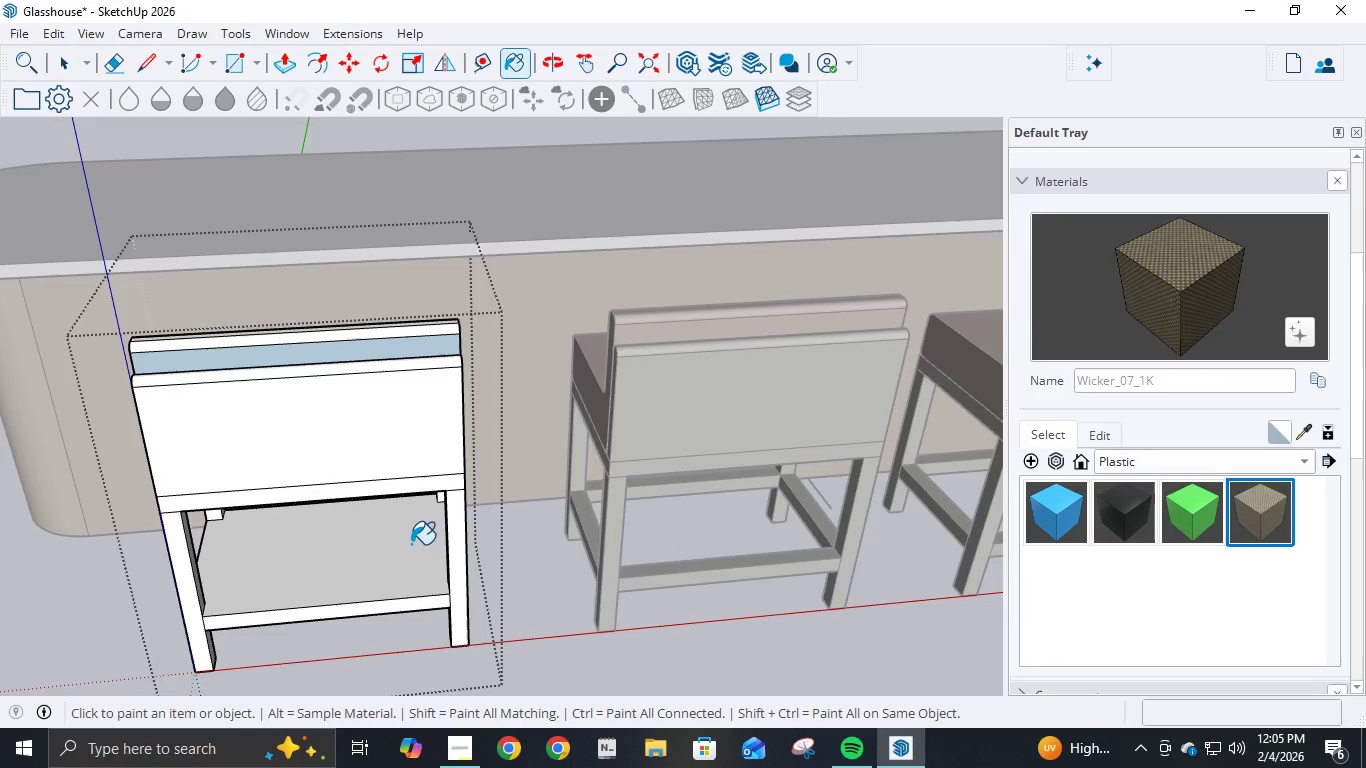 
hold_key(key=ShiftLeft, duration=0.8)
left_click([411, 461])
 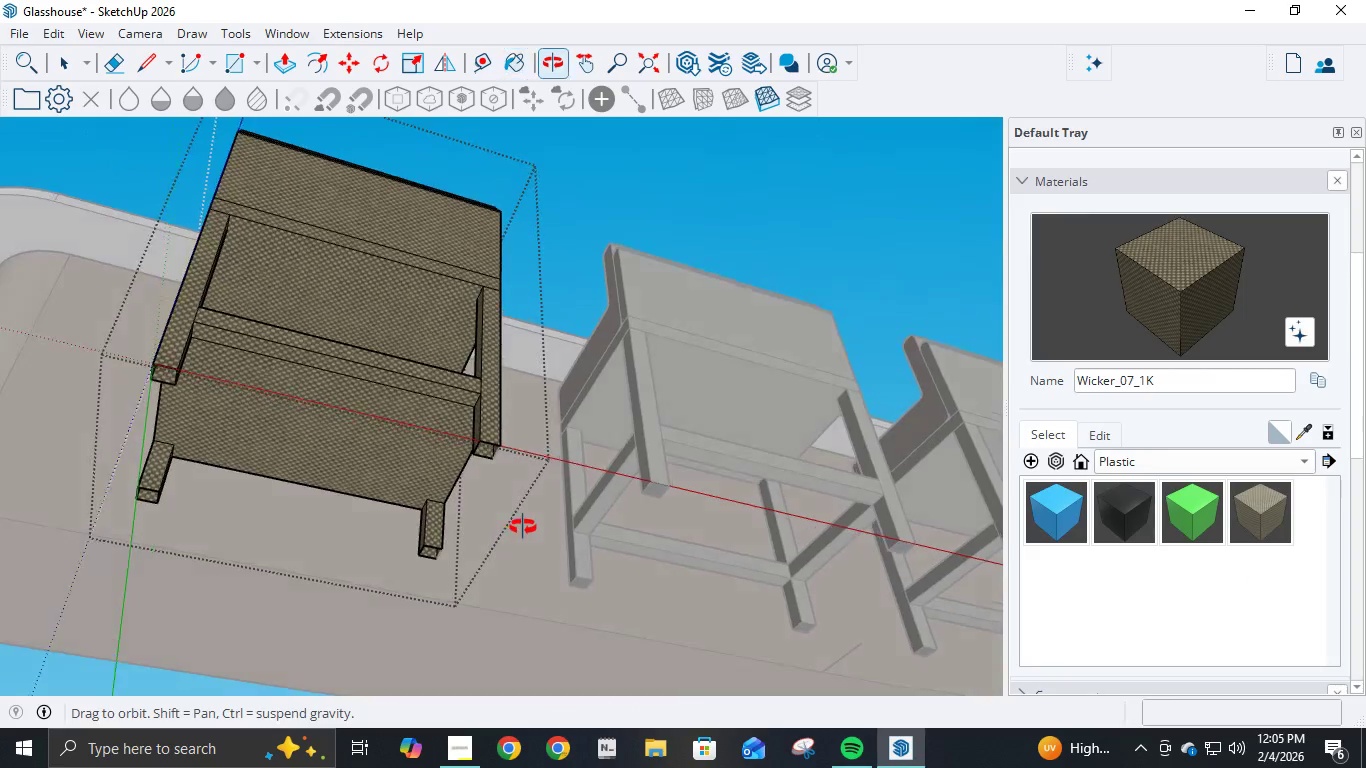 
key(L)
 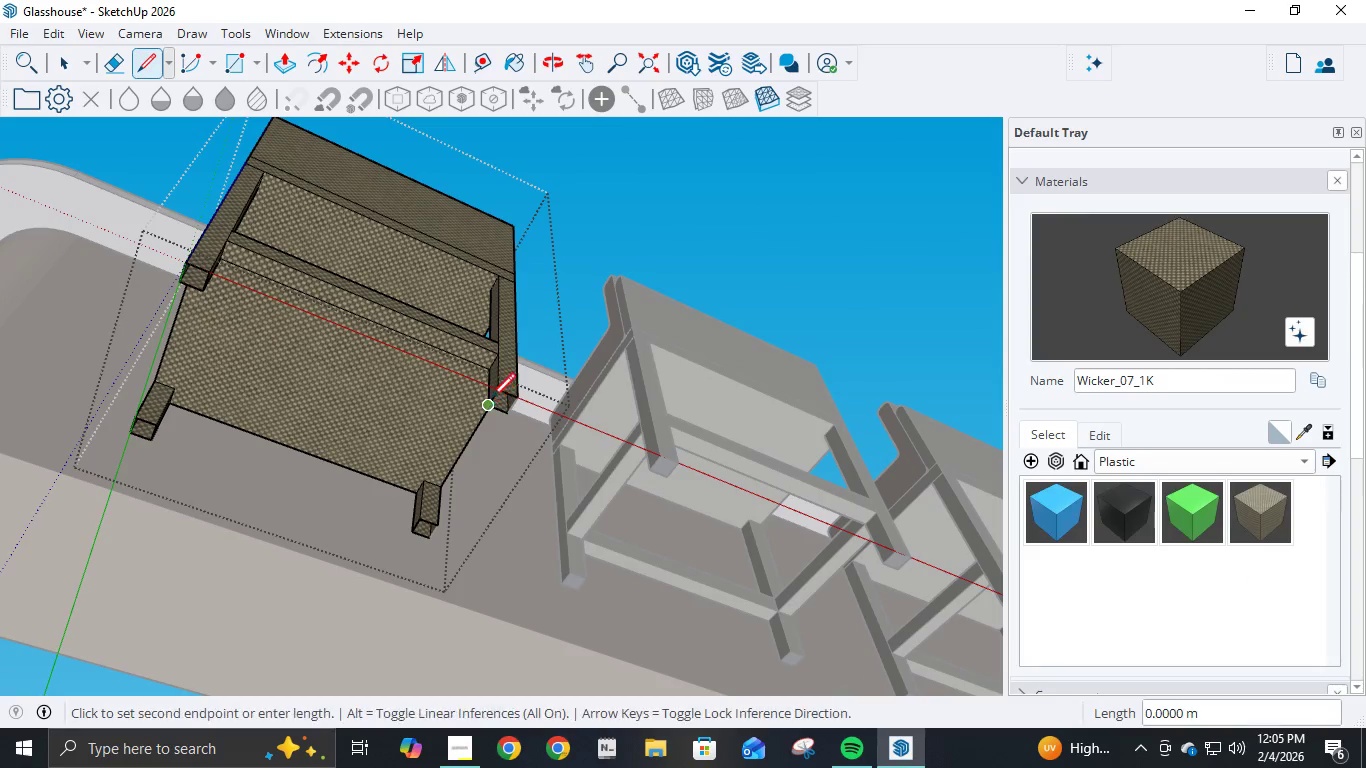 
double_click([494, 393])
 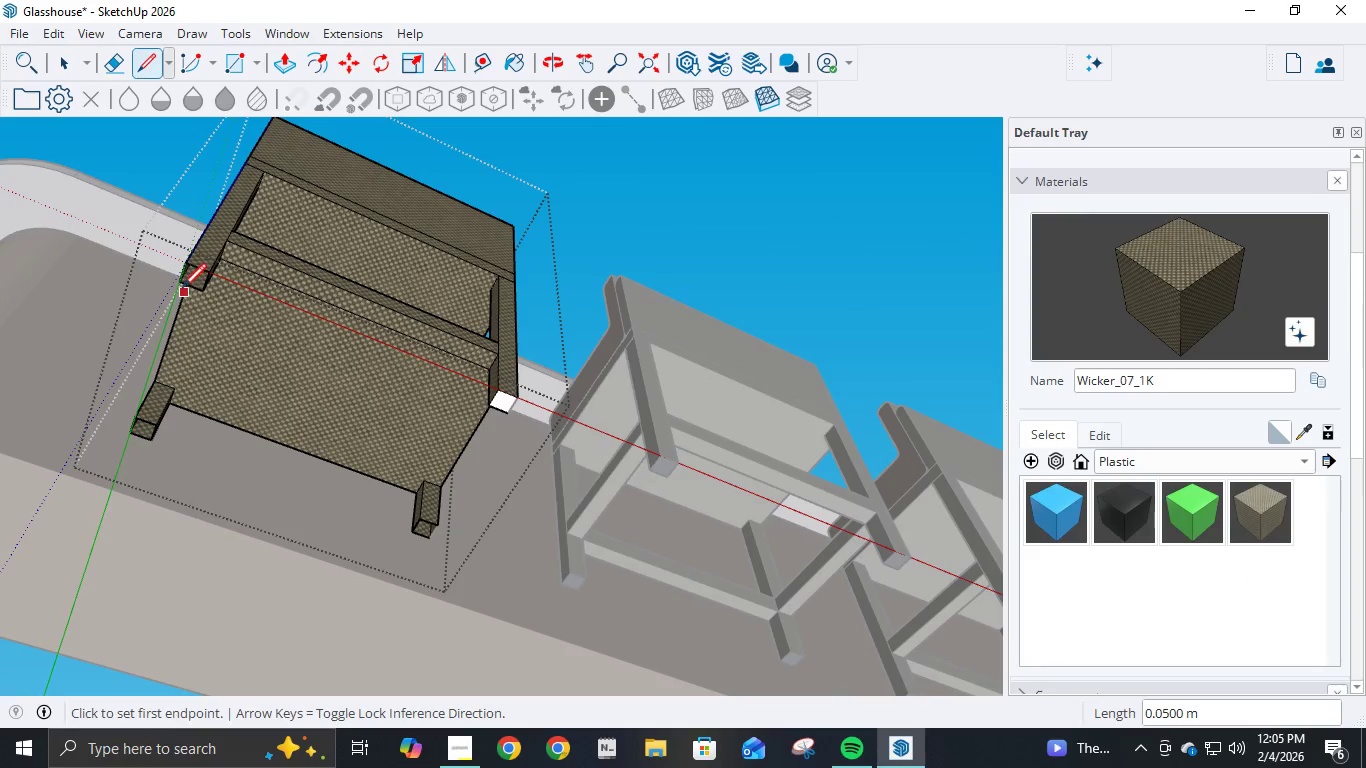 
left_click([177, 284])
 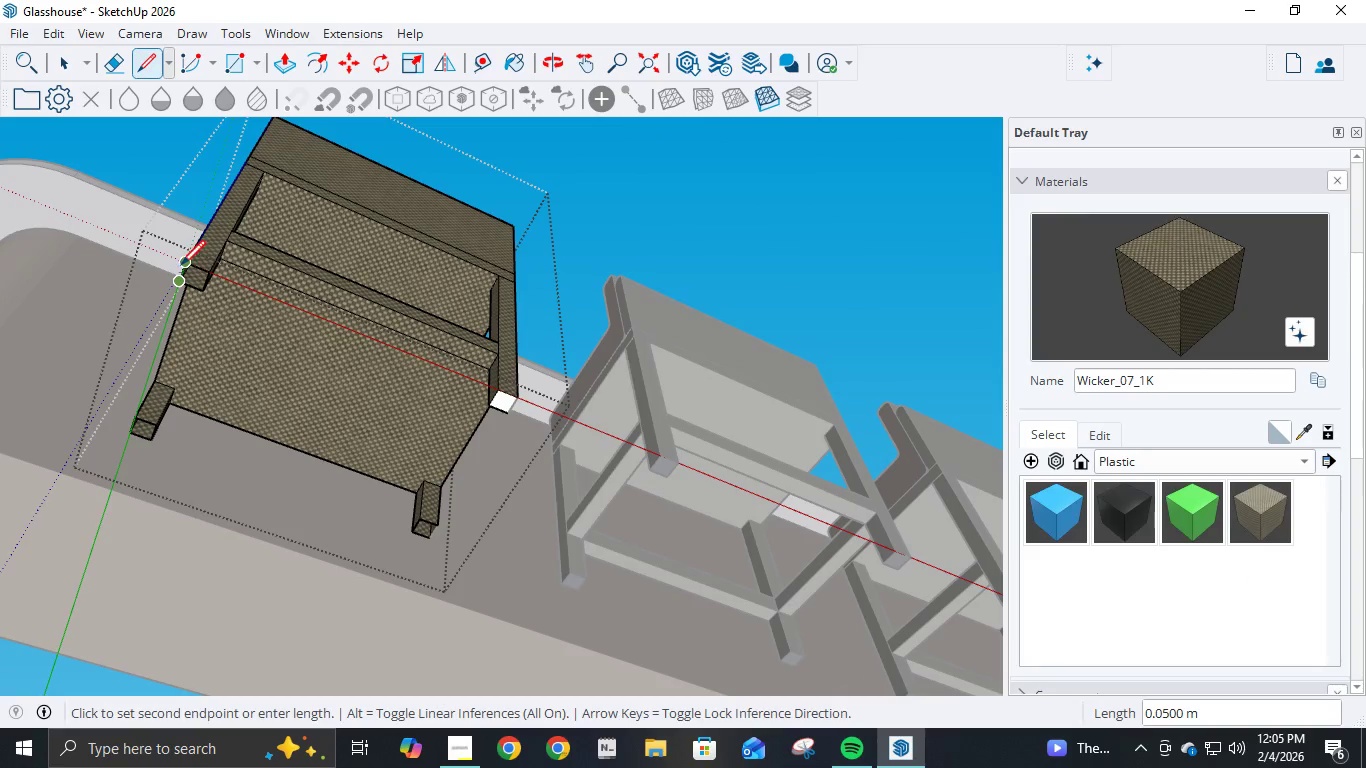 
left_click([181, 267])
 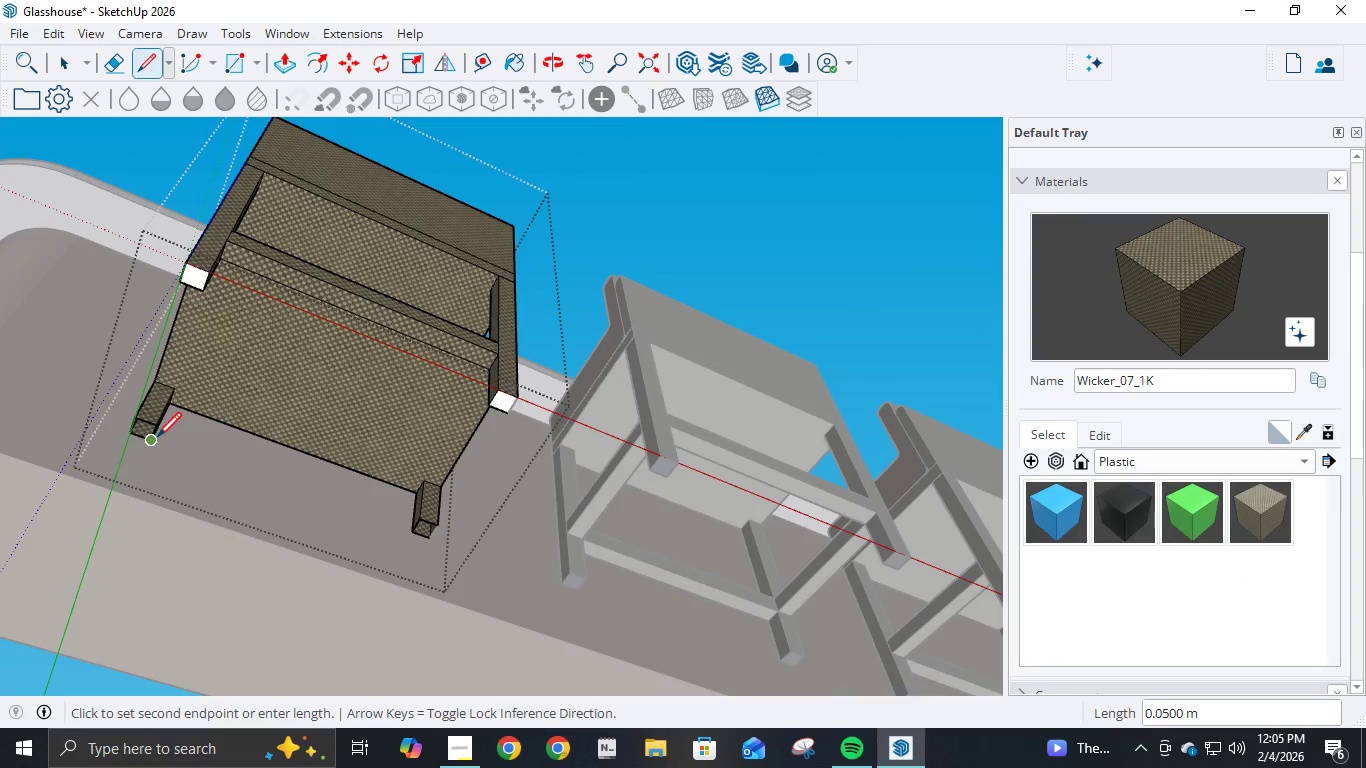 
double_click([156, 427])
 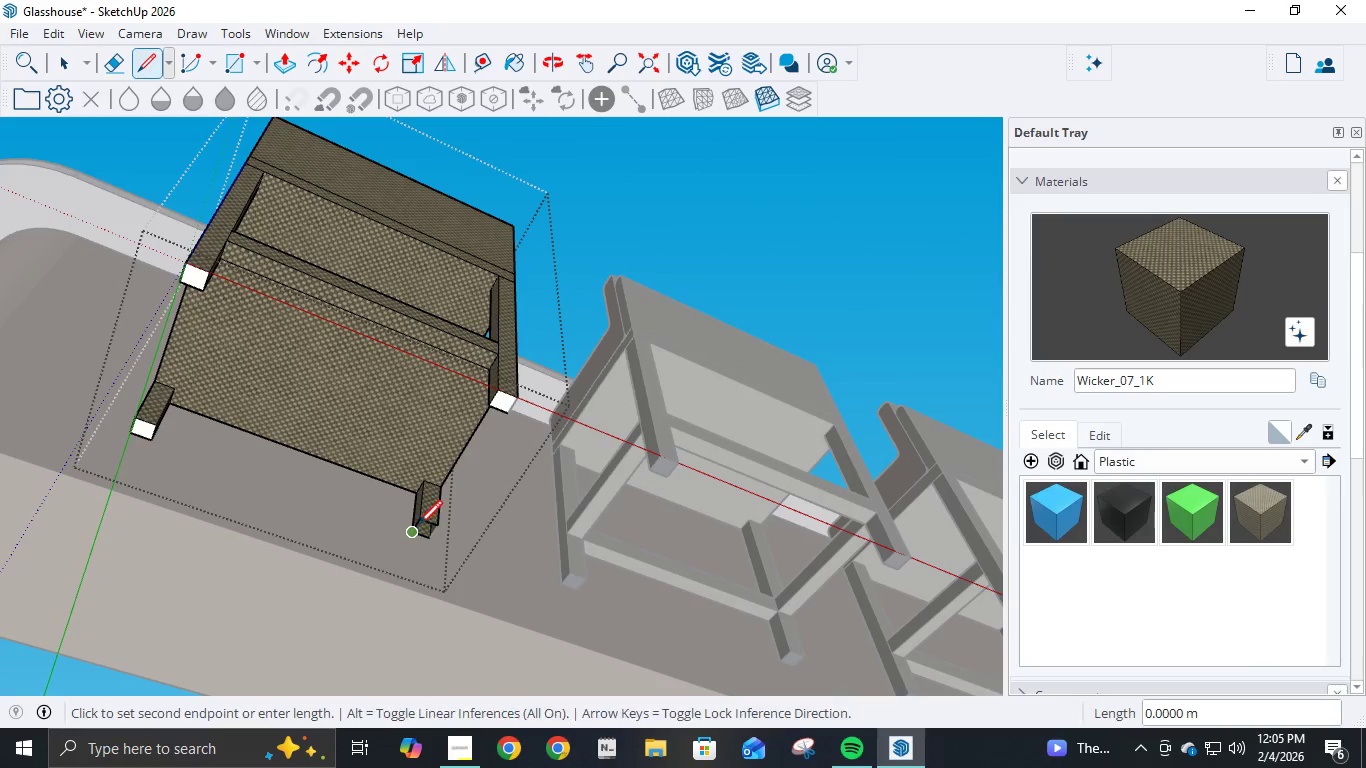 
double_click([421, 522])
 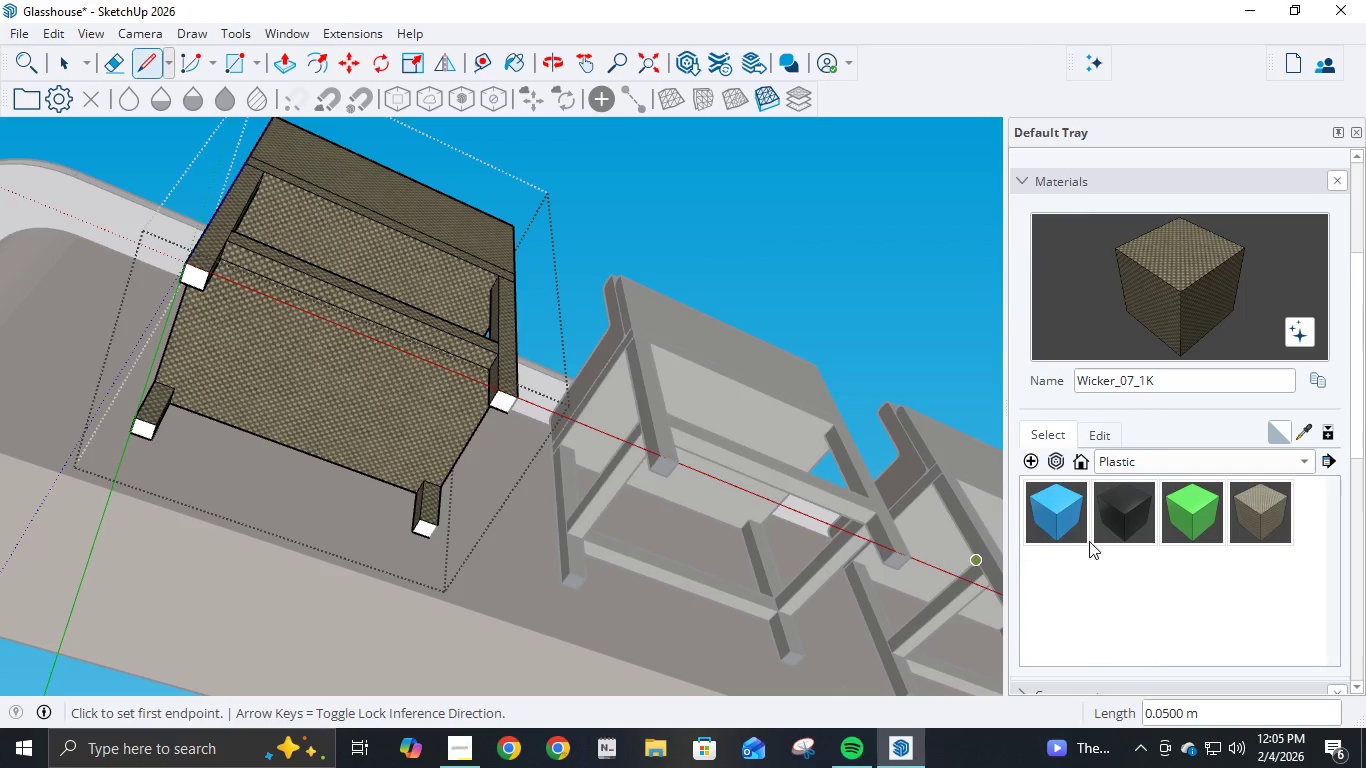 
left_click([1144, 527])
 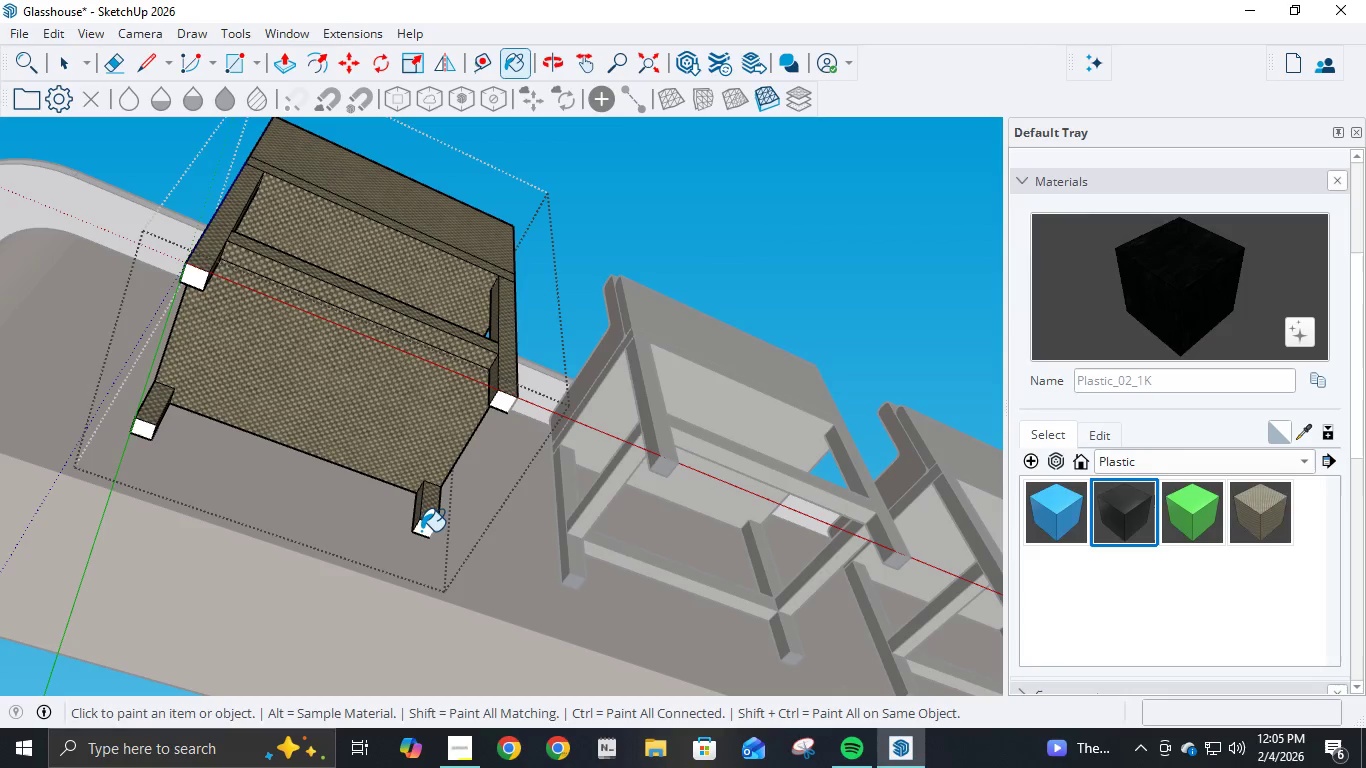 
left_click([424, 529])
 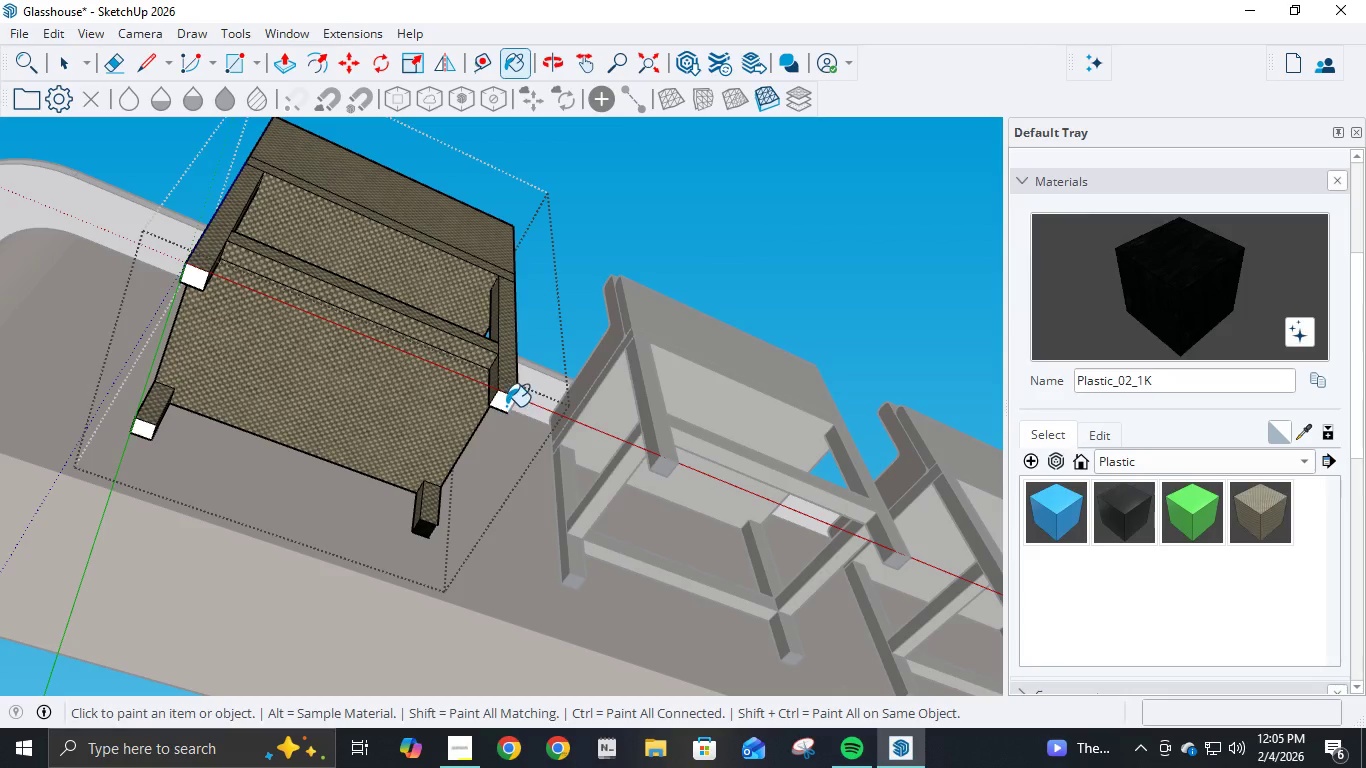 
left_click([506, 406])
 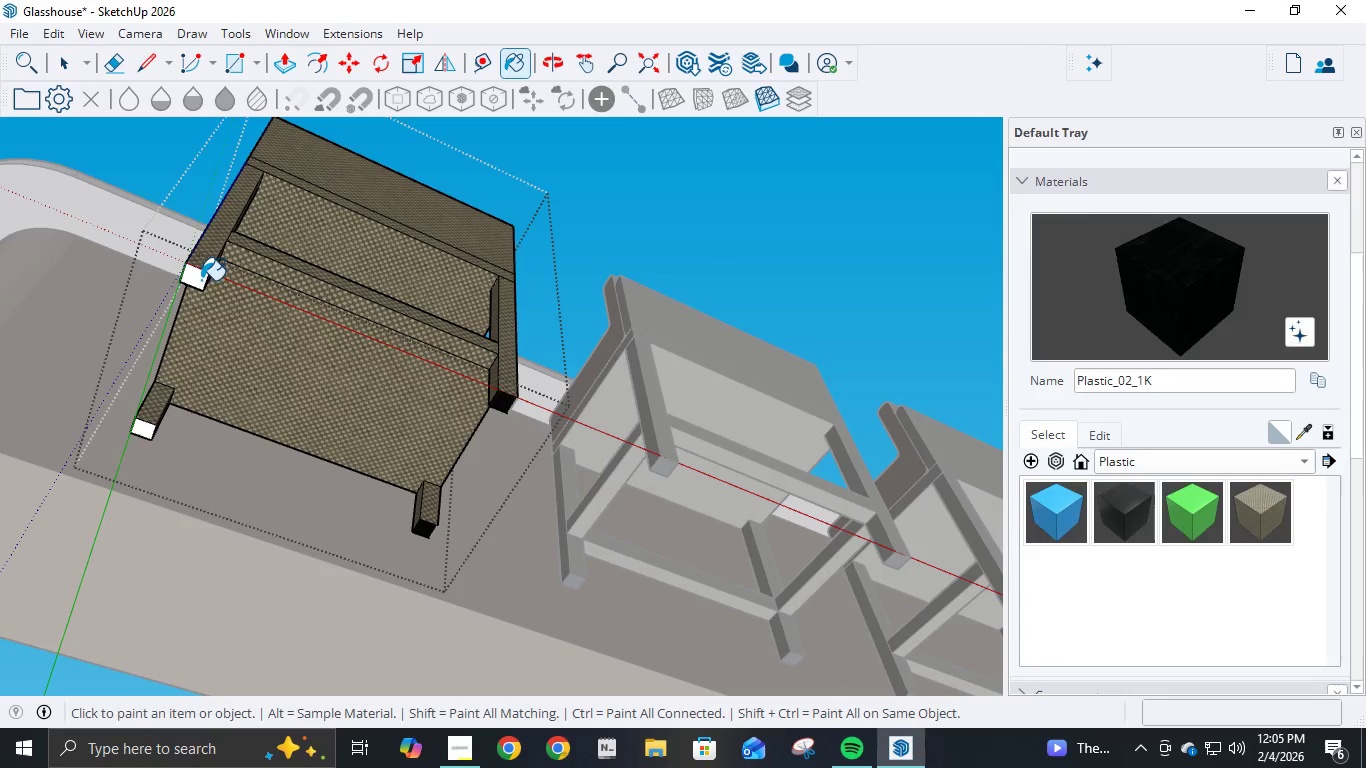 
left_click([195, 278])
 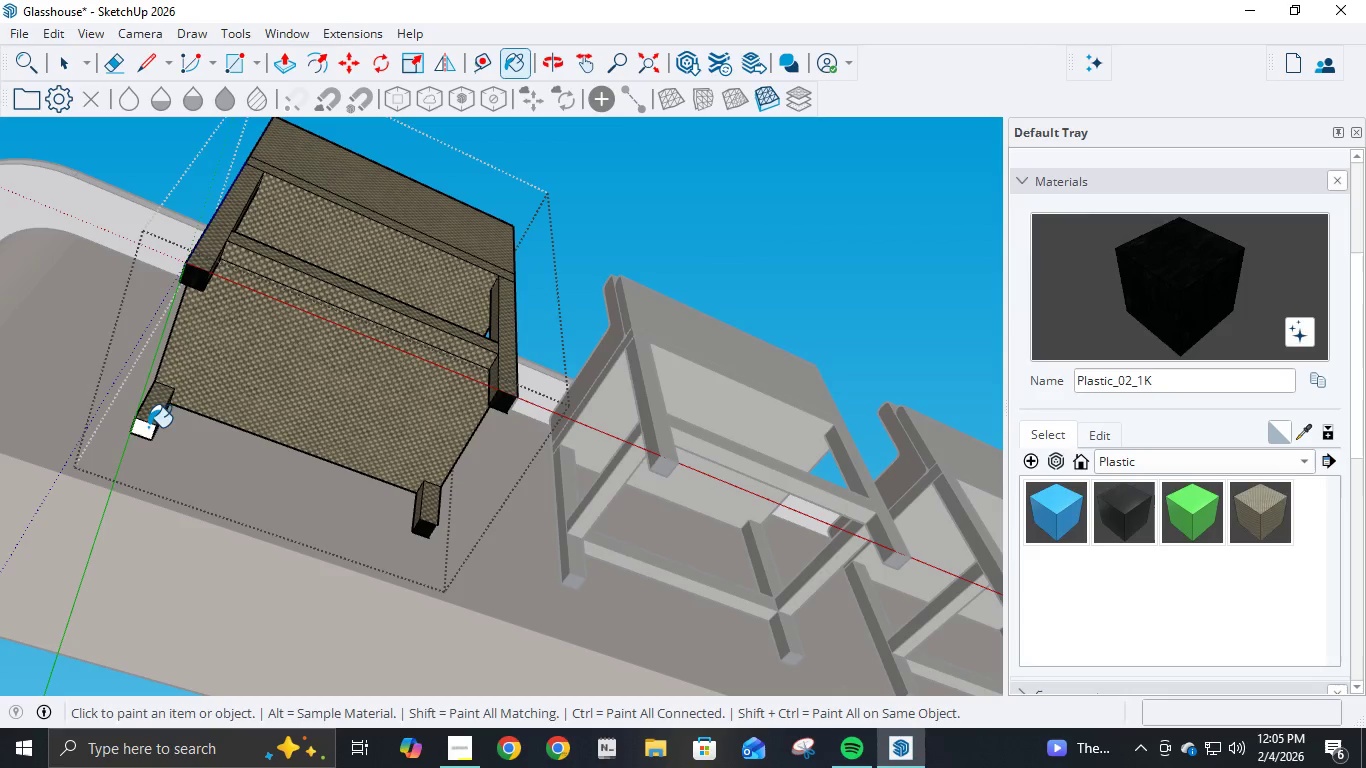 
left_click([147, 428])
 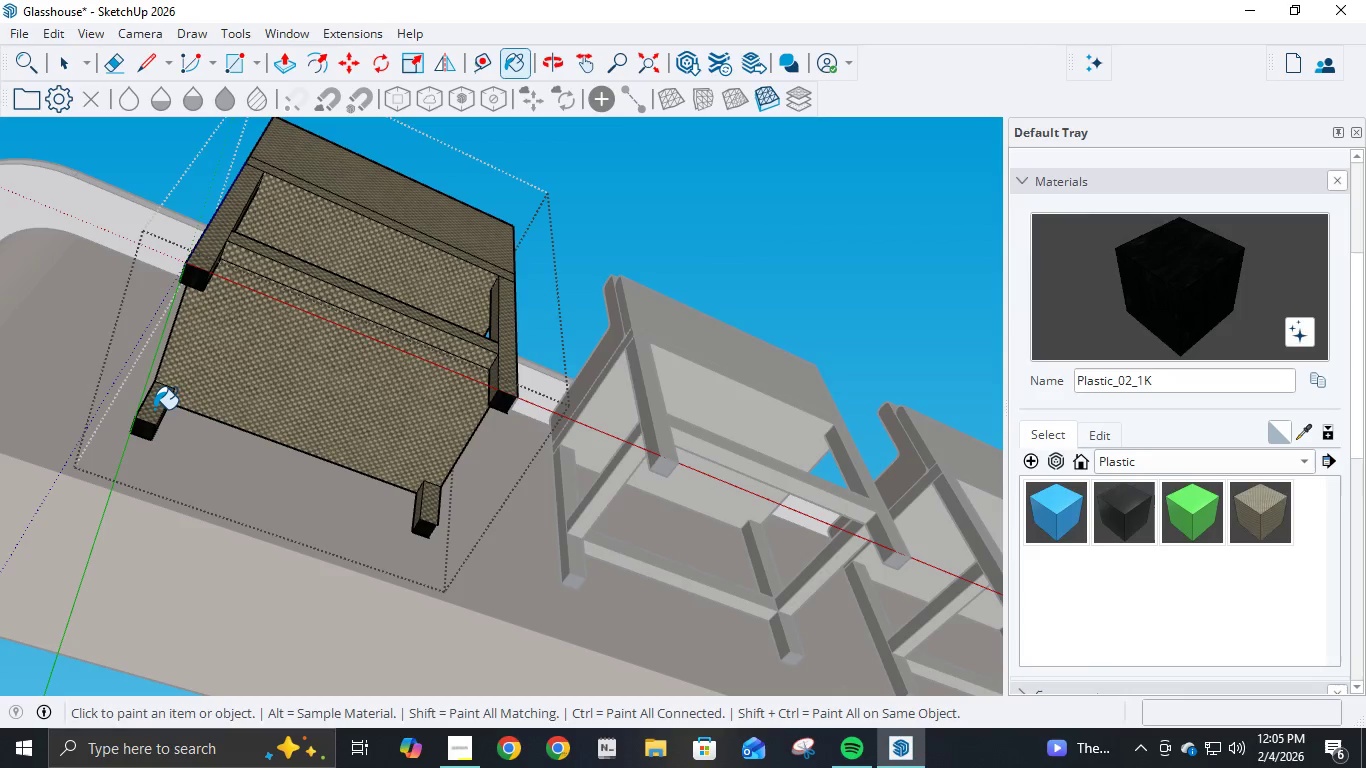 
wait(8.14)
 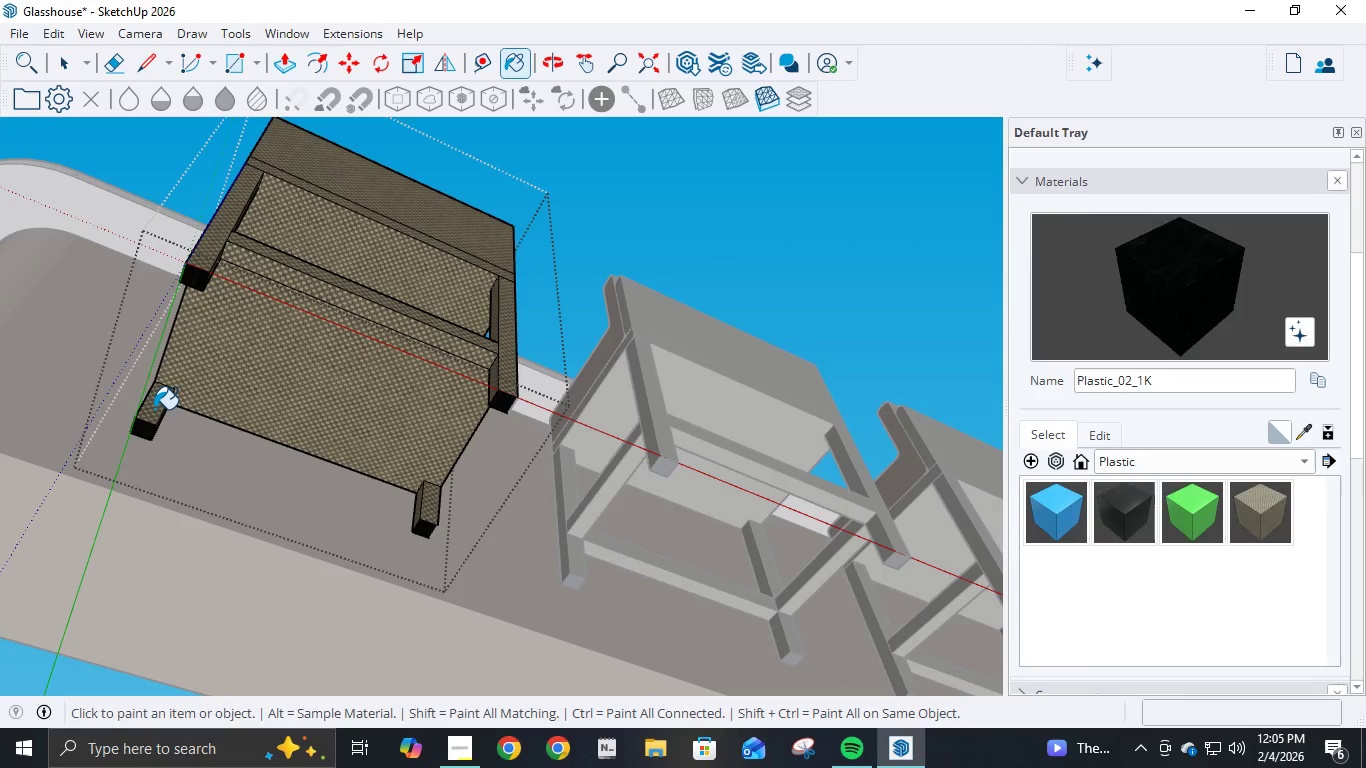 
scroll: coordinate [275, 283], scroll_direction: down, amount: 5.0
 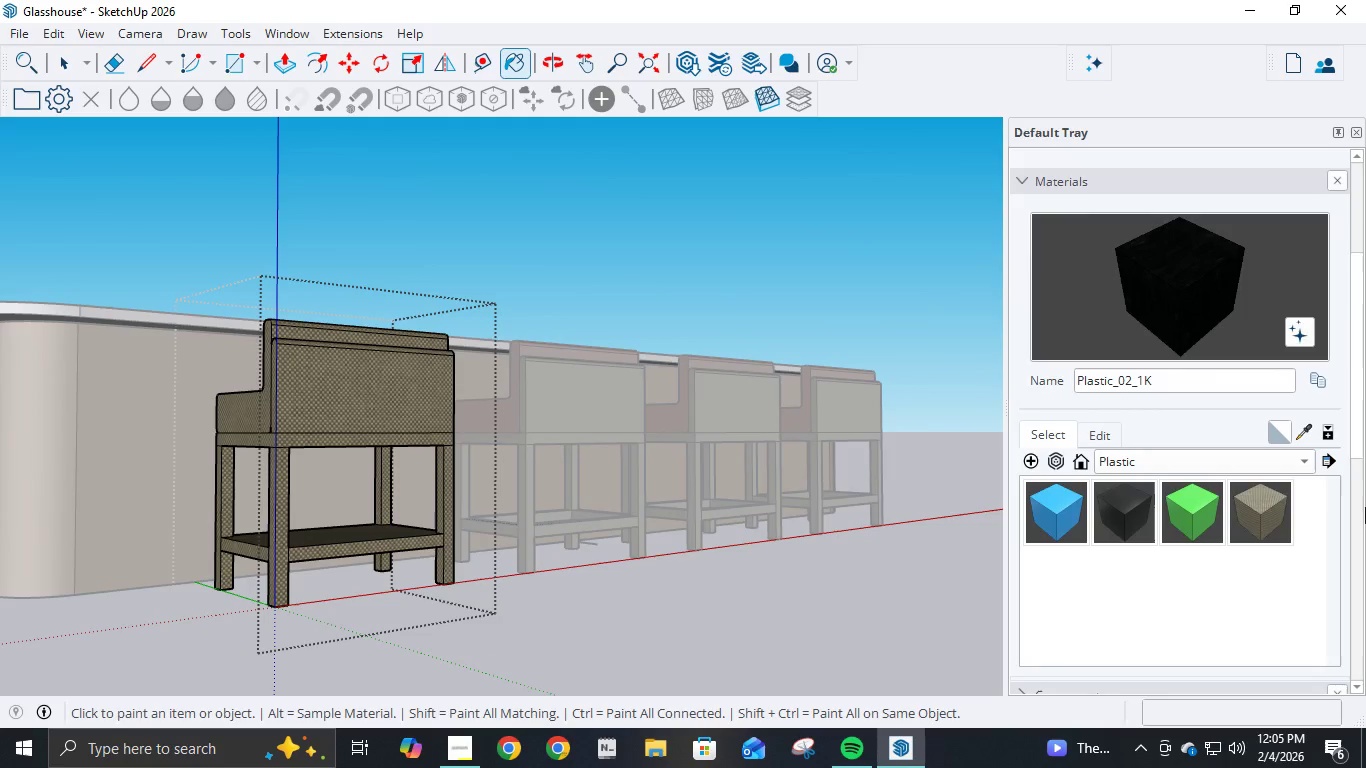 
left_click([1305, 461])
 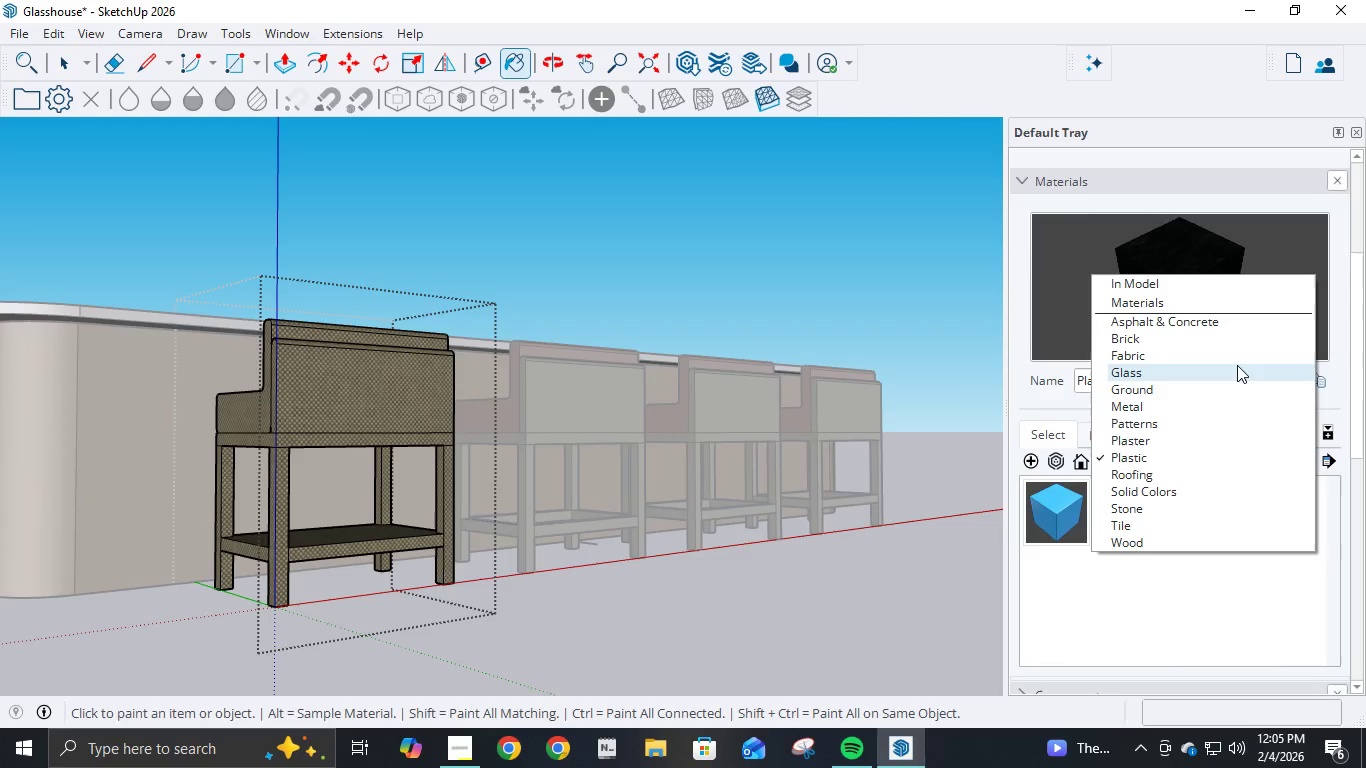 
left_click([1228, 350])
 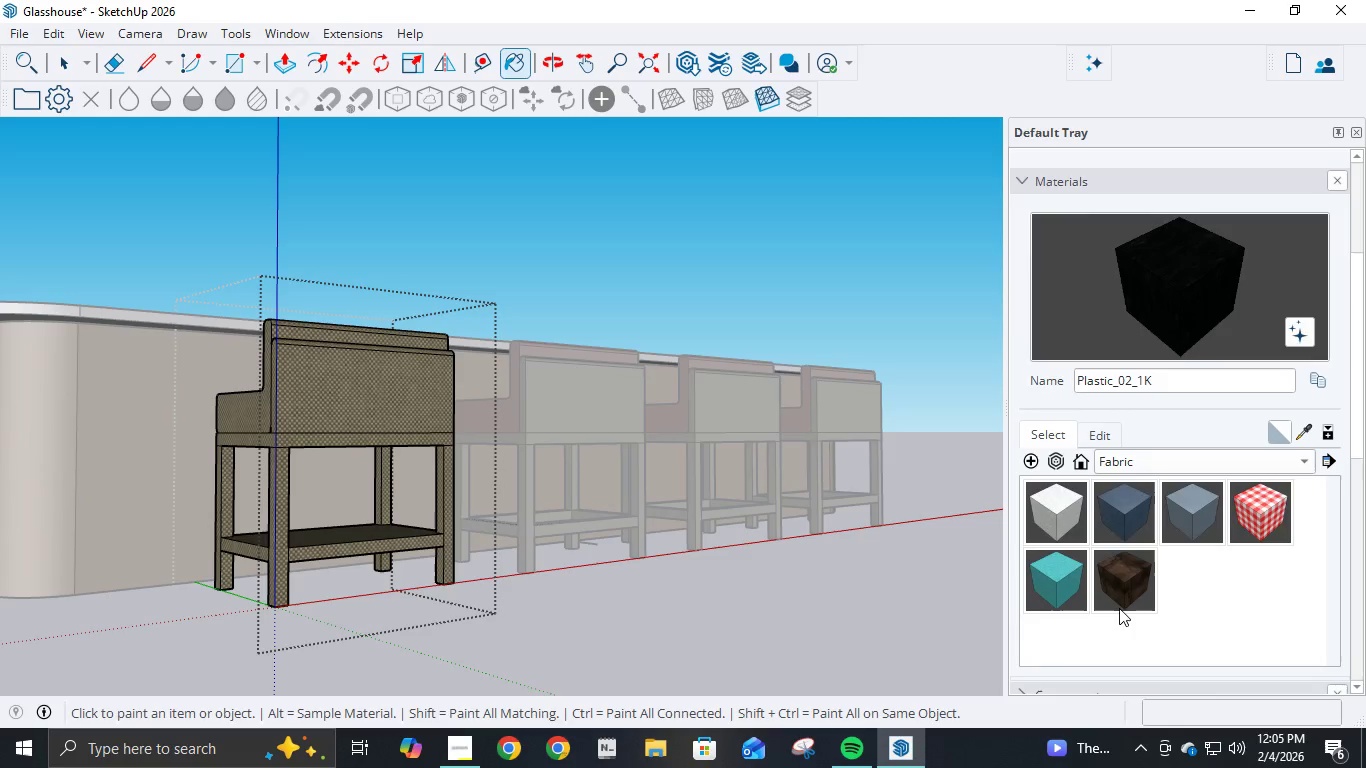 
double_click([1126, 598])
 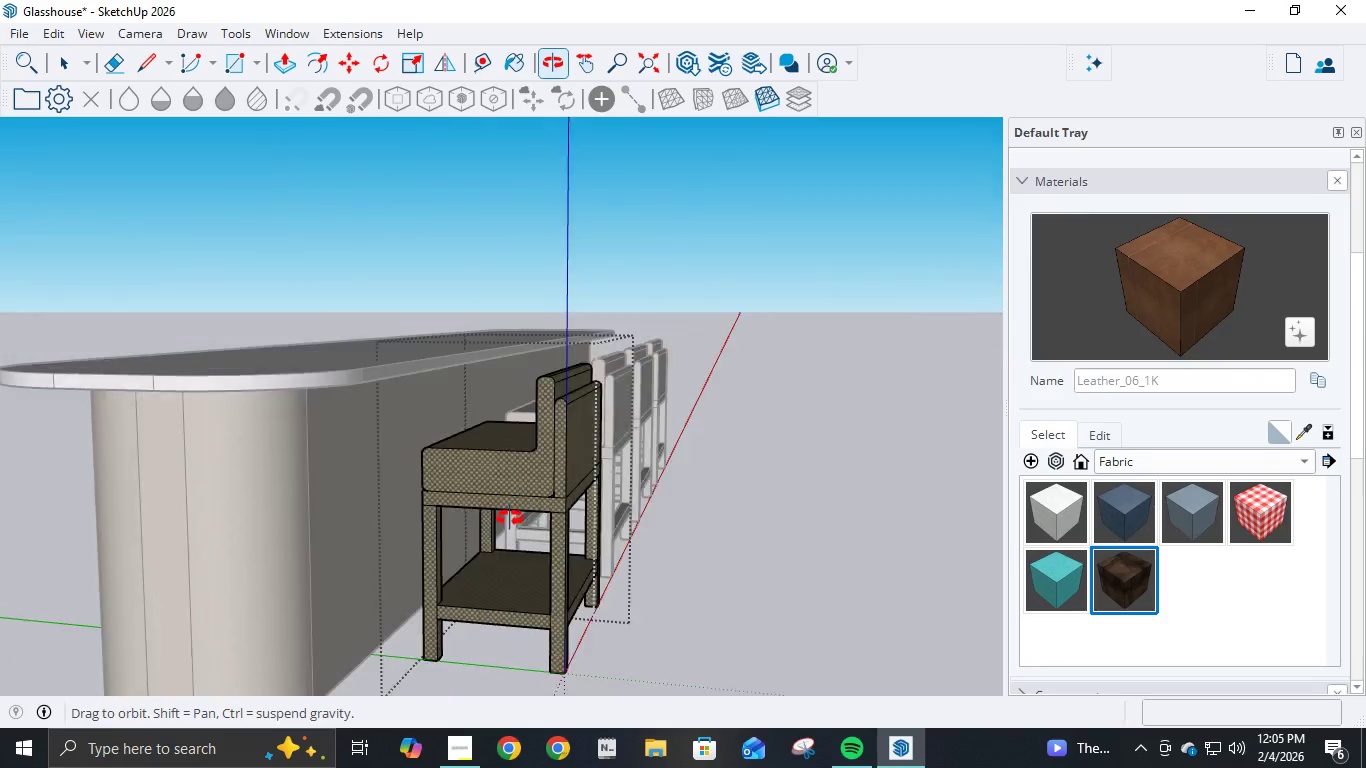 
left_click([505, 479])
 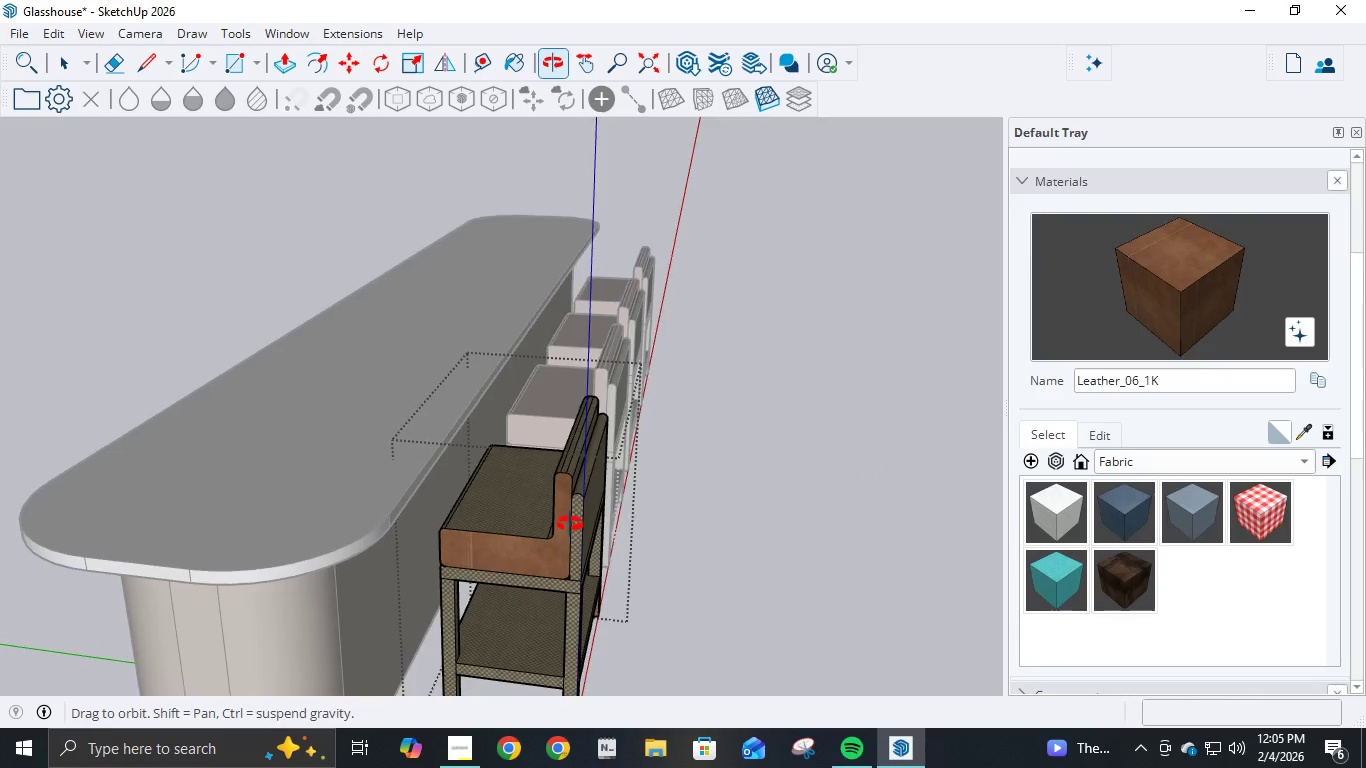 
left_click([576, 431])
 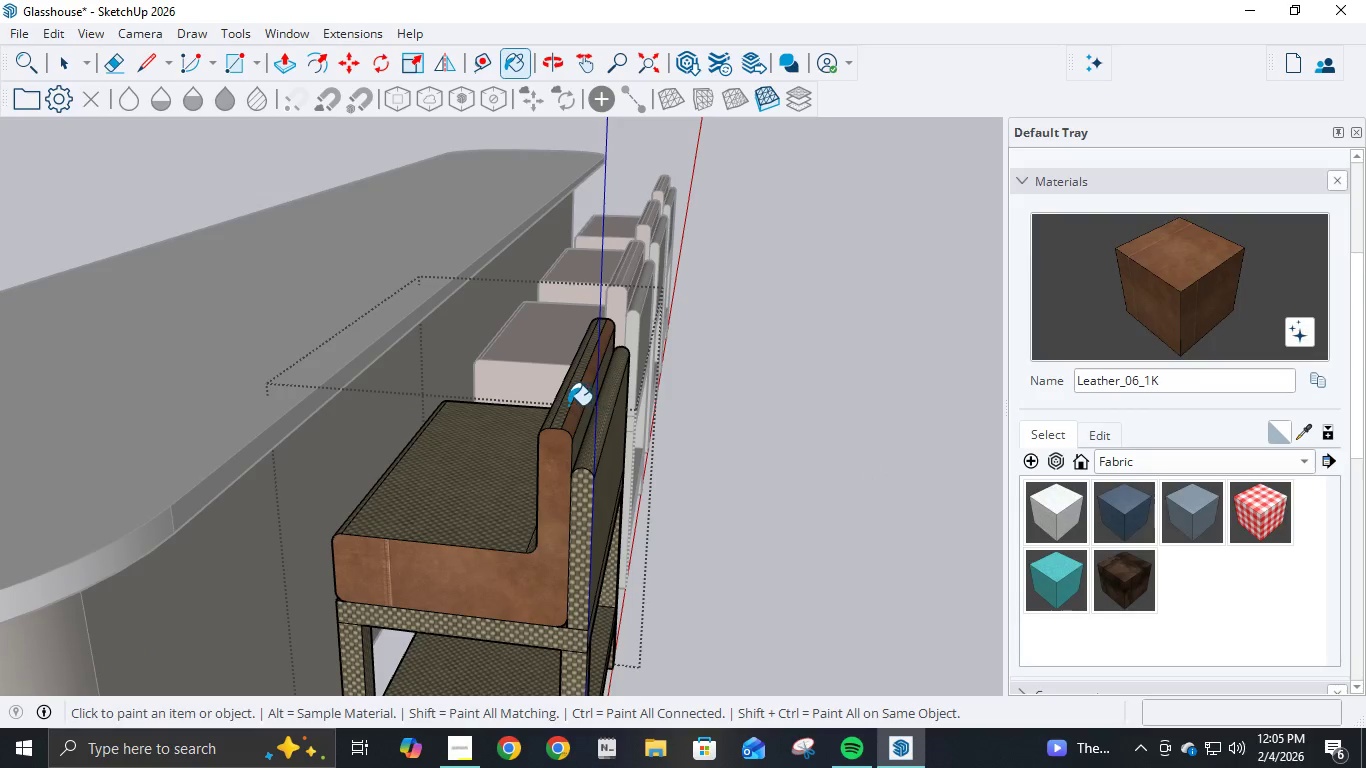 
scroll: coordinate [574, 522], scroll_direction: up, amount: 6.0
 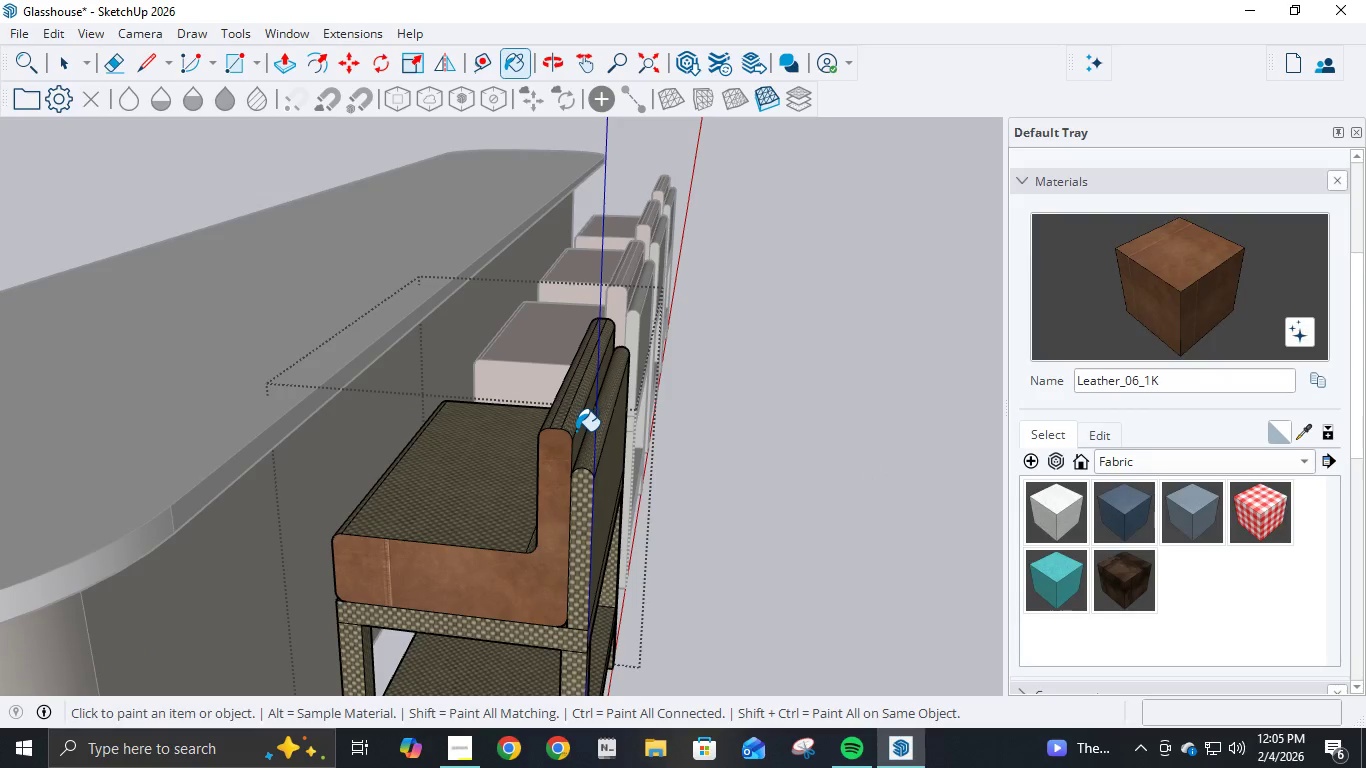 
left_click([567, 404])
 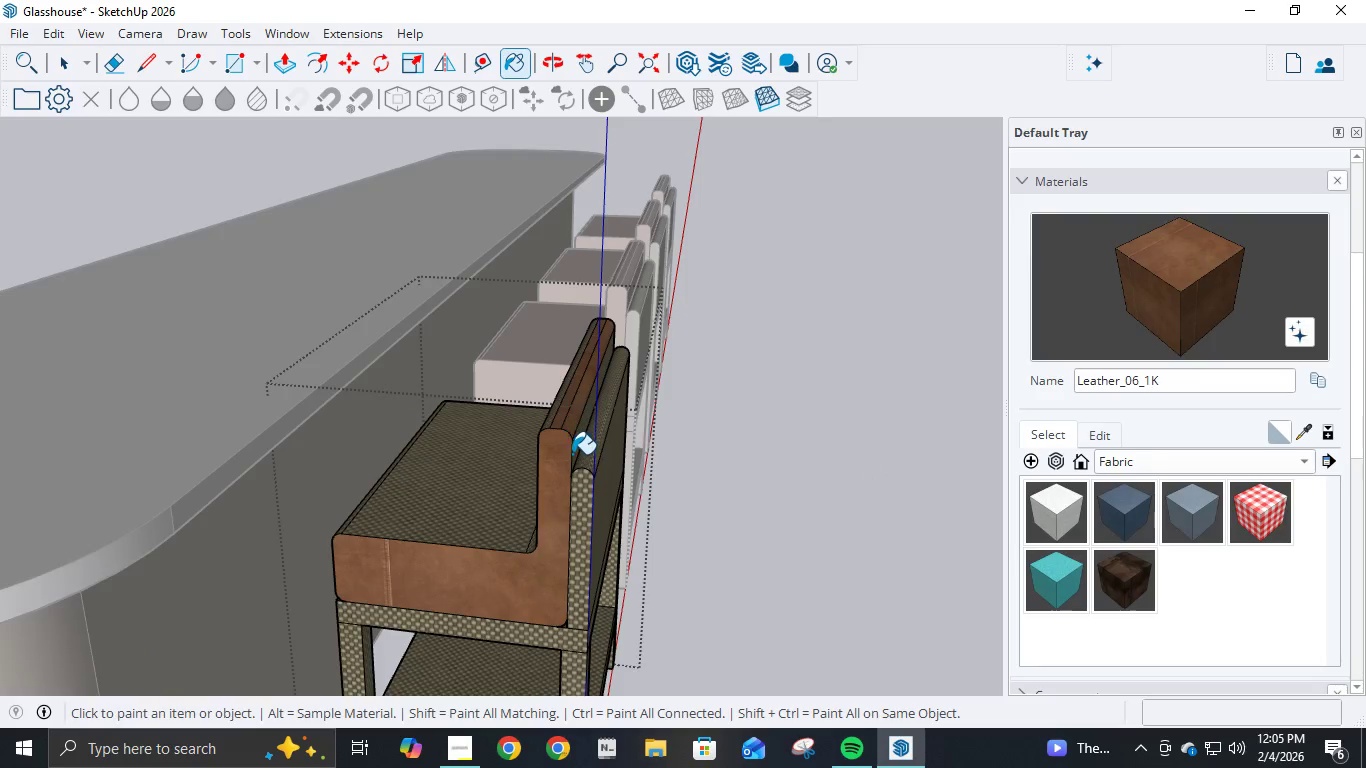 
scroll: coordinate [570, 461], scroll_direction: up, amount: 2.0
 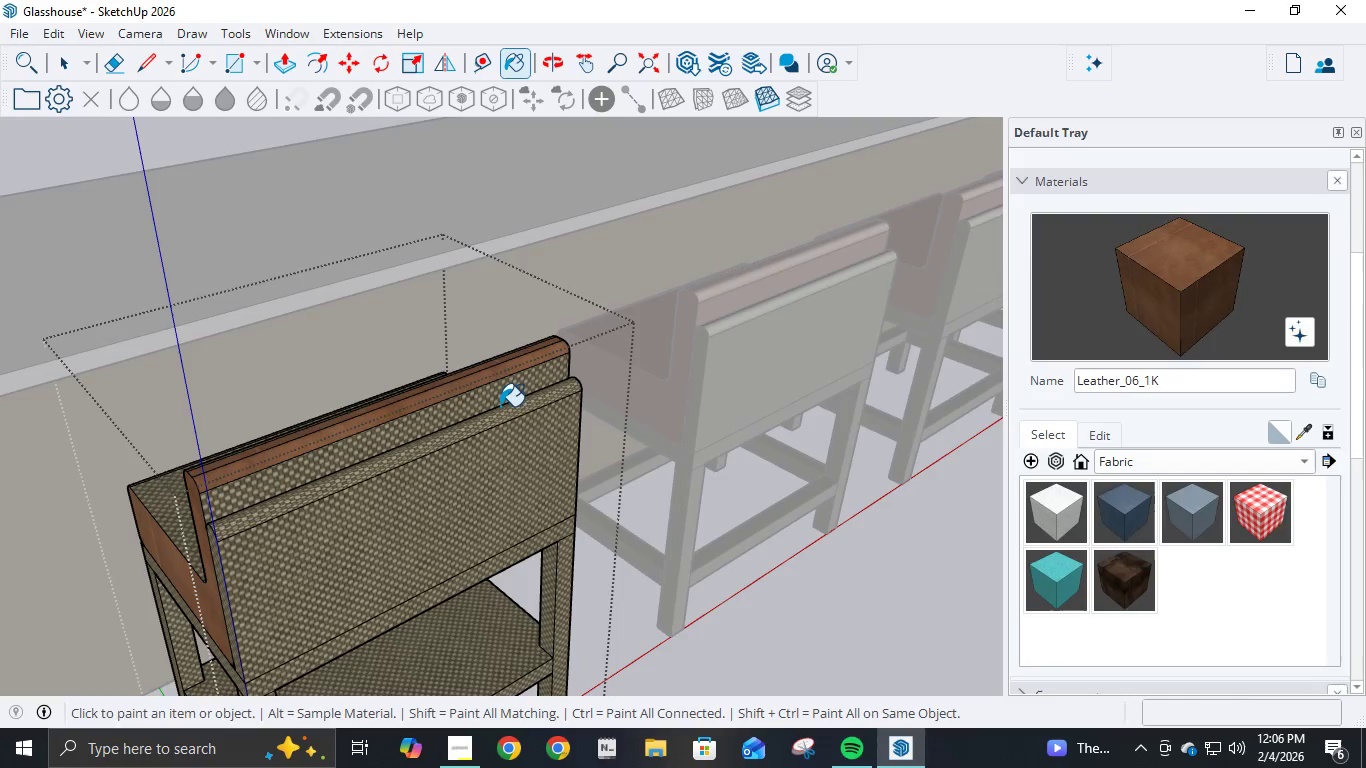 
left_click([499, 401])
 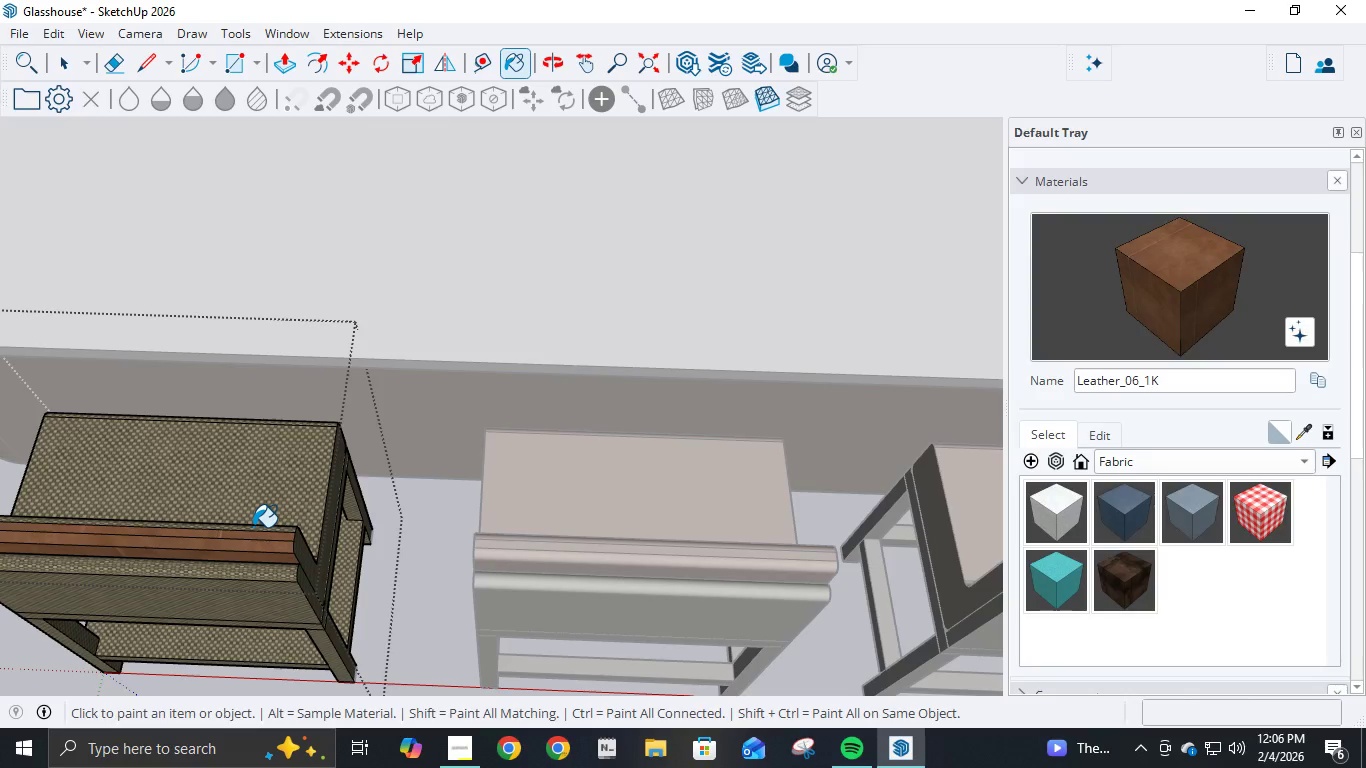 
double_click([257, 506])
 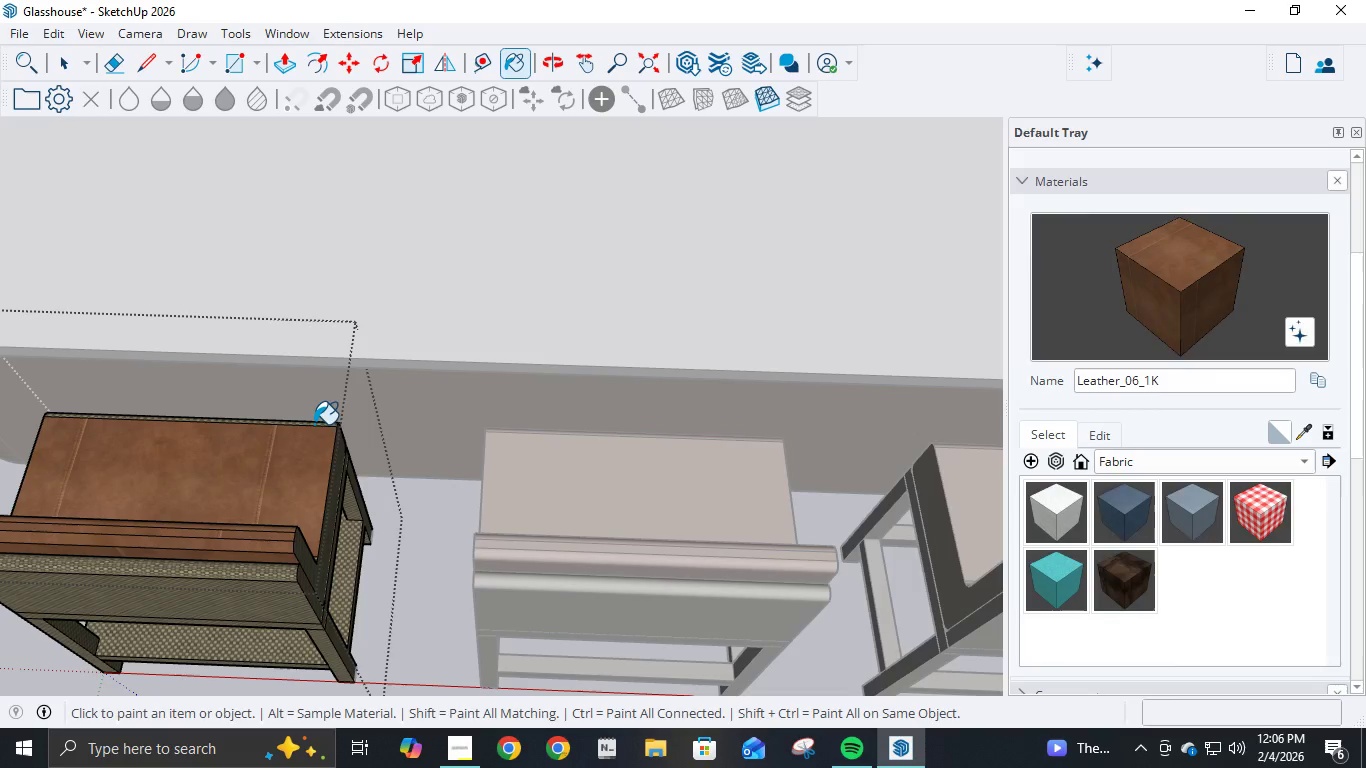 
left_click([317, 421])
 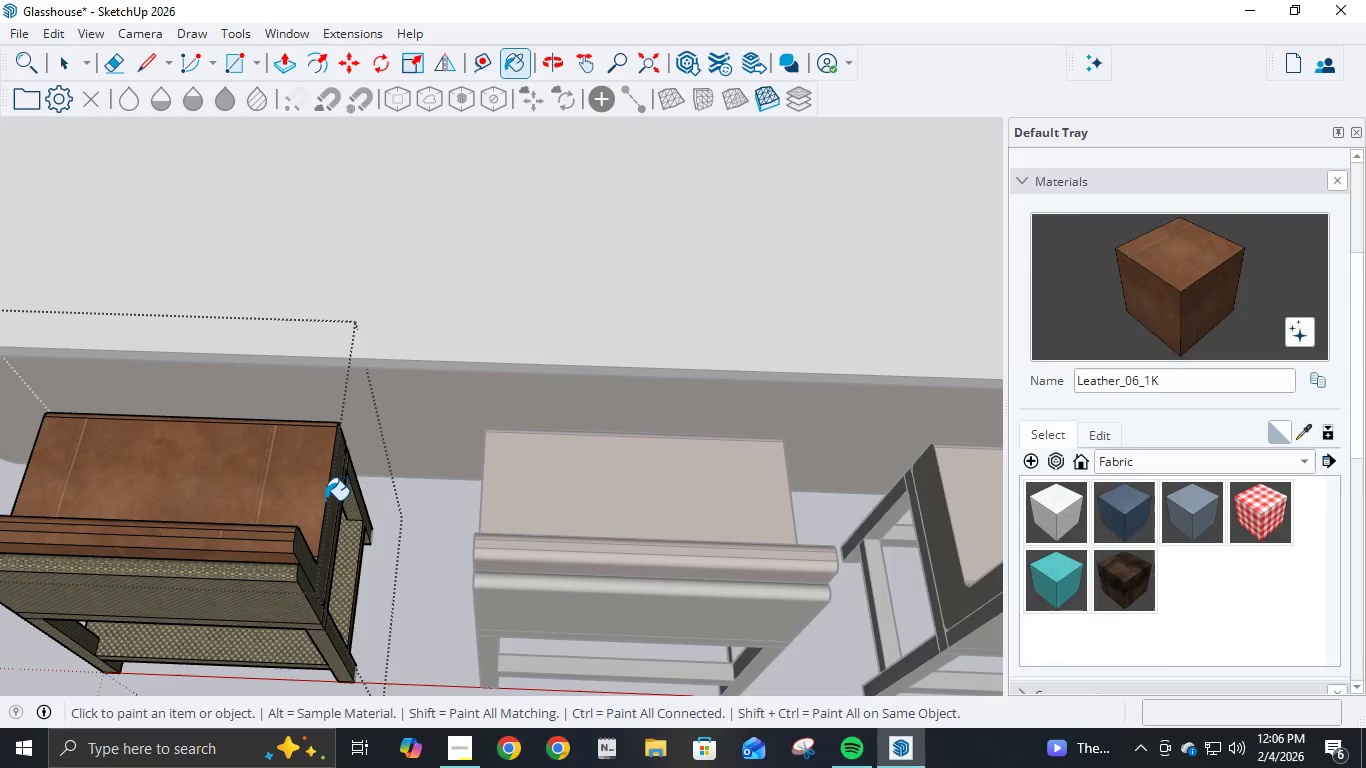 
left_click([328, 501])
 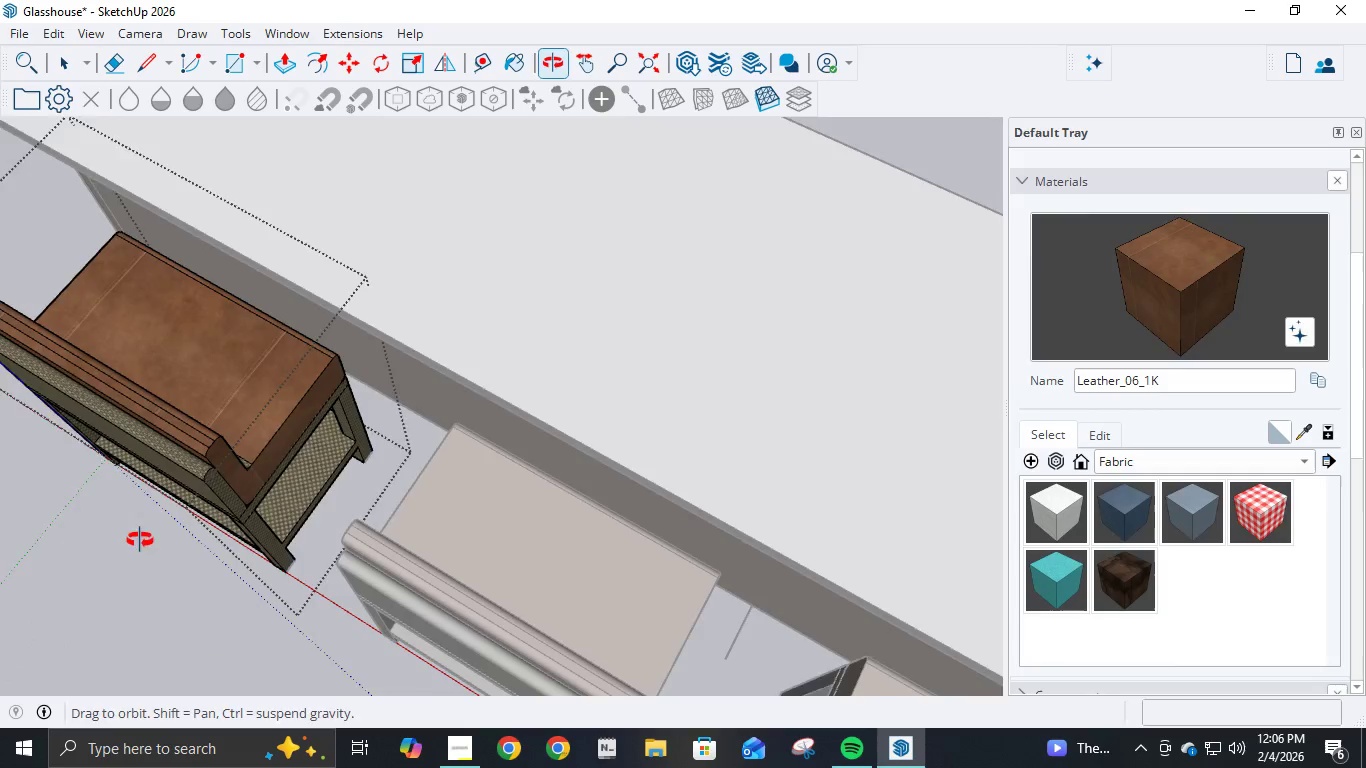 
scroll: coordinate [341, 409], scroll_direction: up, amount: 11.0
 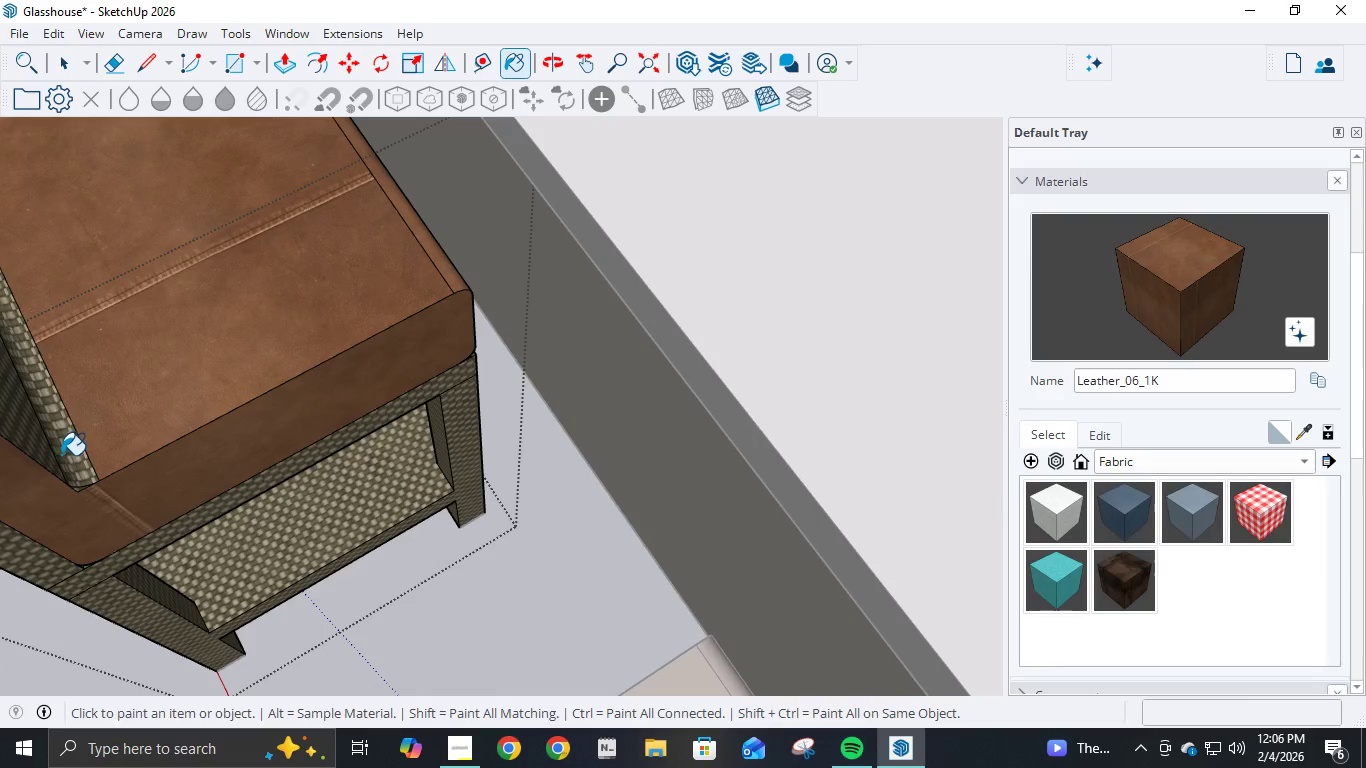 
double_click([48, 453])
 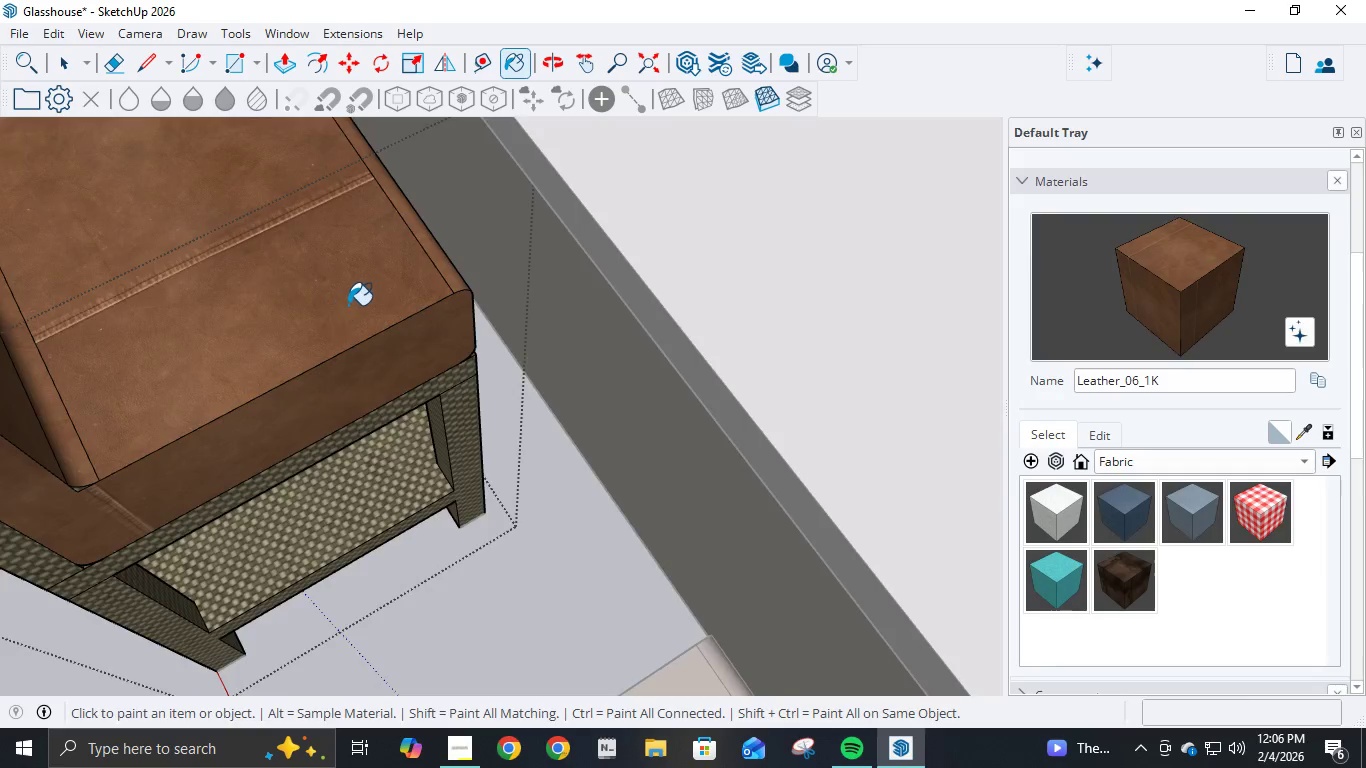 
scroll: coordinate [534, 266], scroll_direction: up, amount: 13.0
 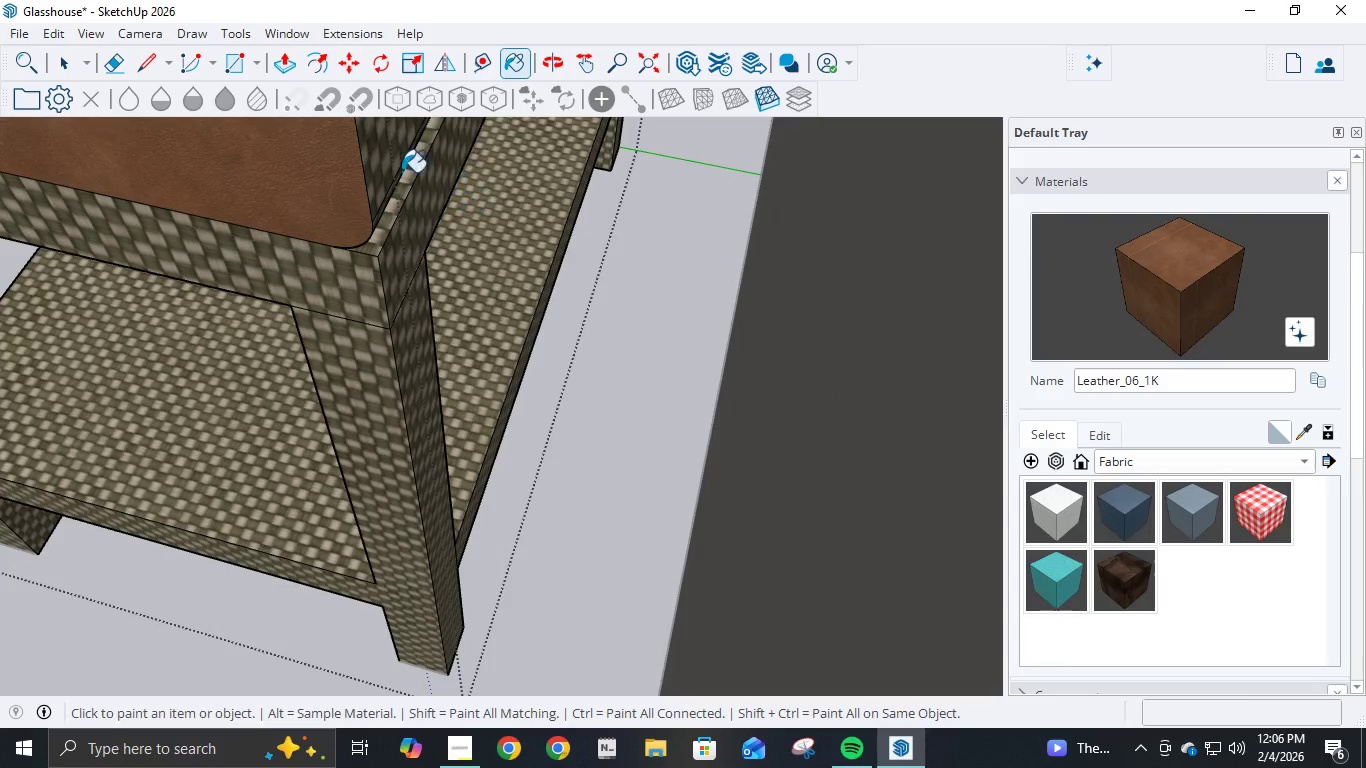 
left_click([398, 153])
 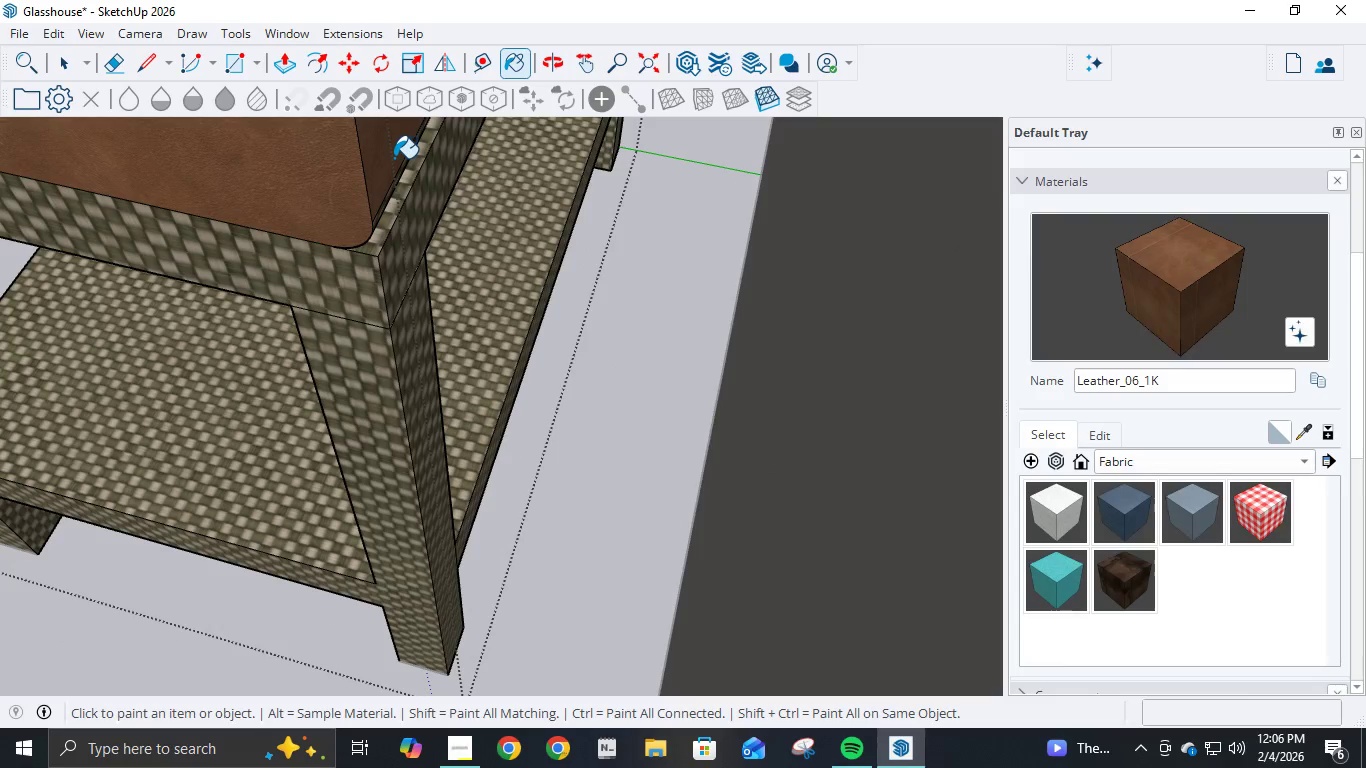 
scroll: coordinate [394, 158], scroll_direction: down, amount: 2.0
 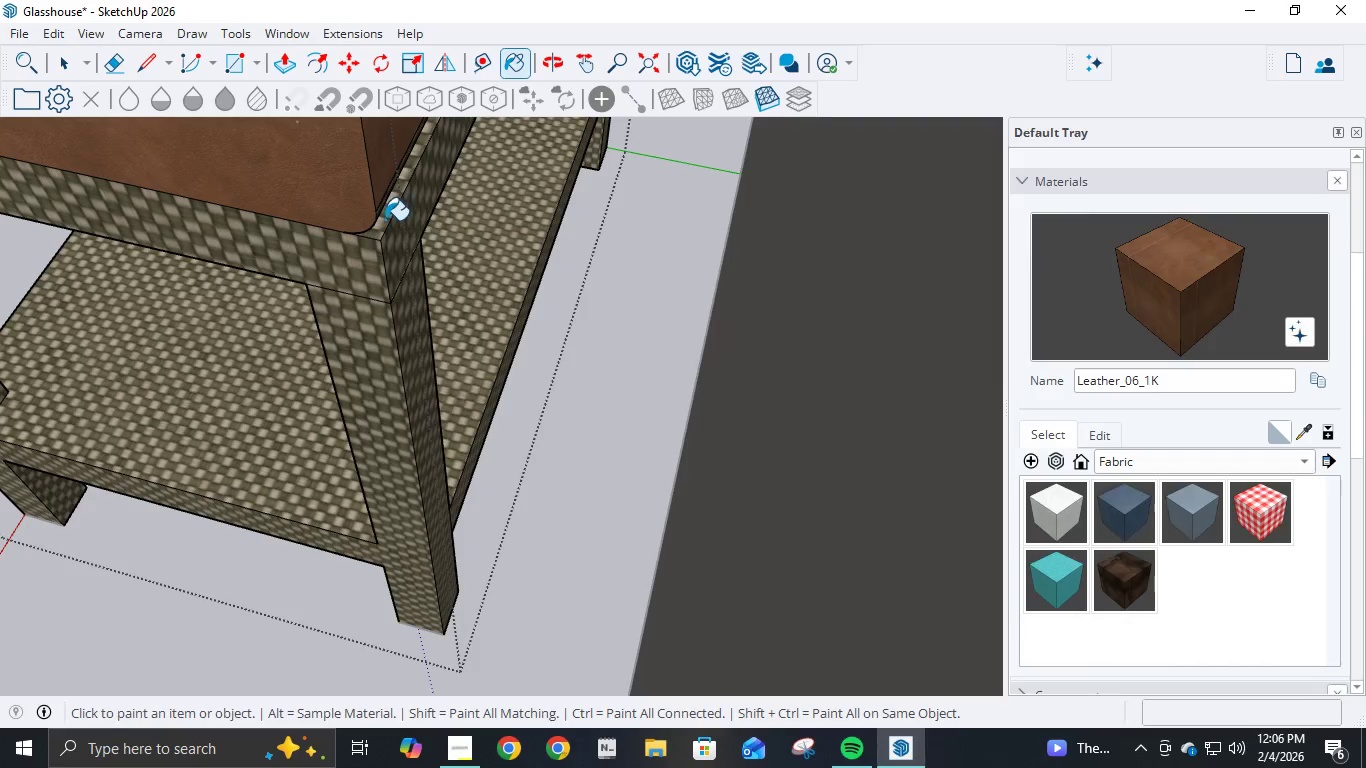 
scroll: coordinate [384, 217], scroll_direction: up, amount: 5.0
 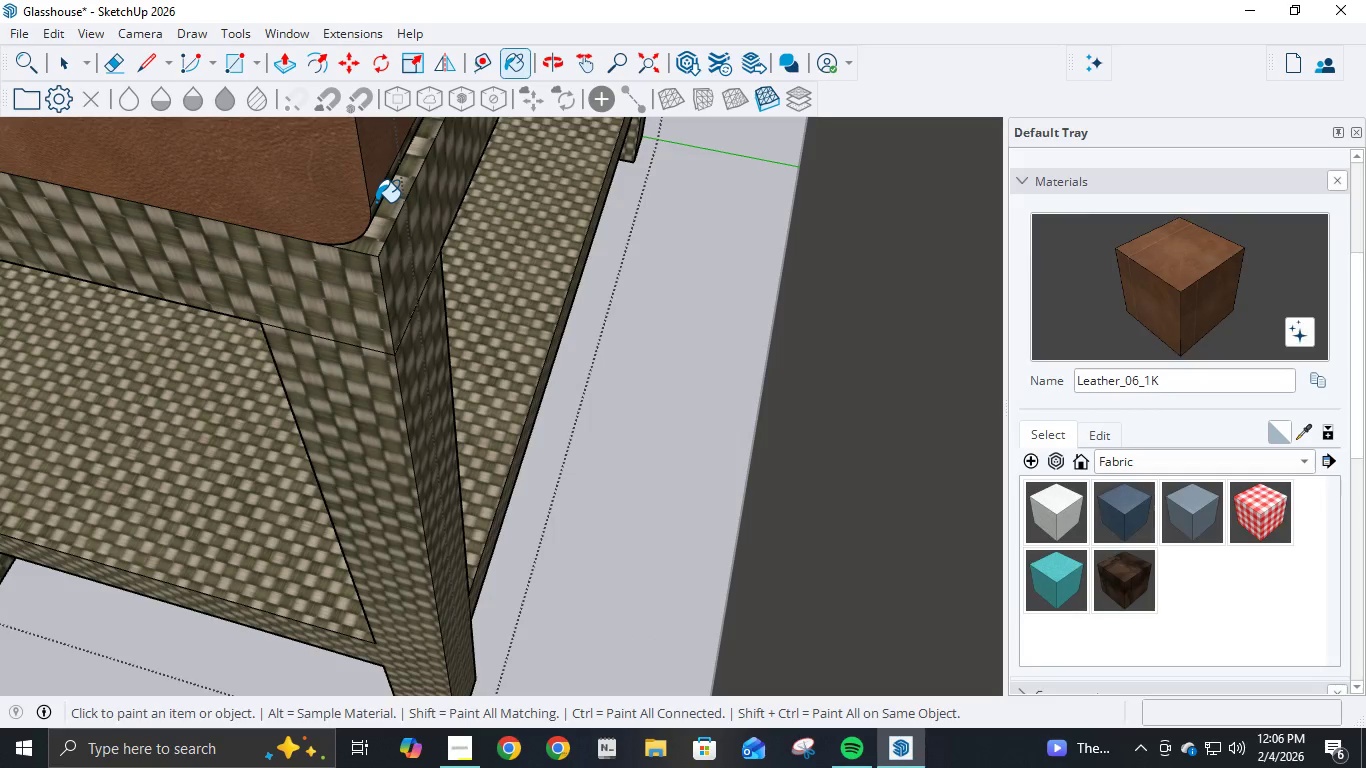 
left_click([376, 202])
 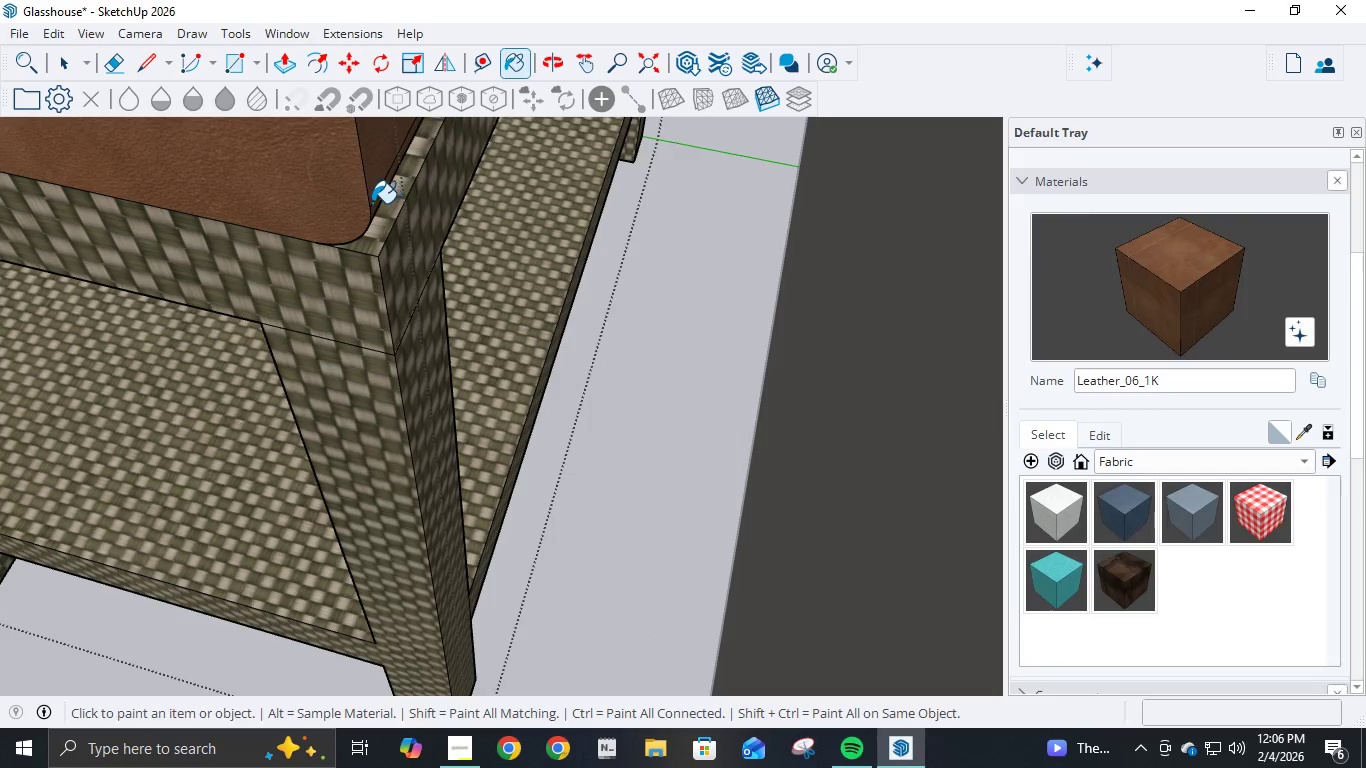 
scroll: coordinate [569, 247], scroll_direction: down, amount: 13.0
 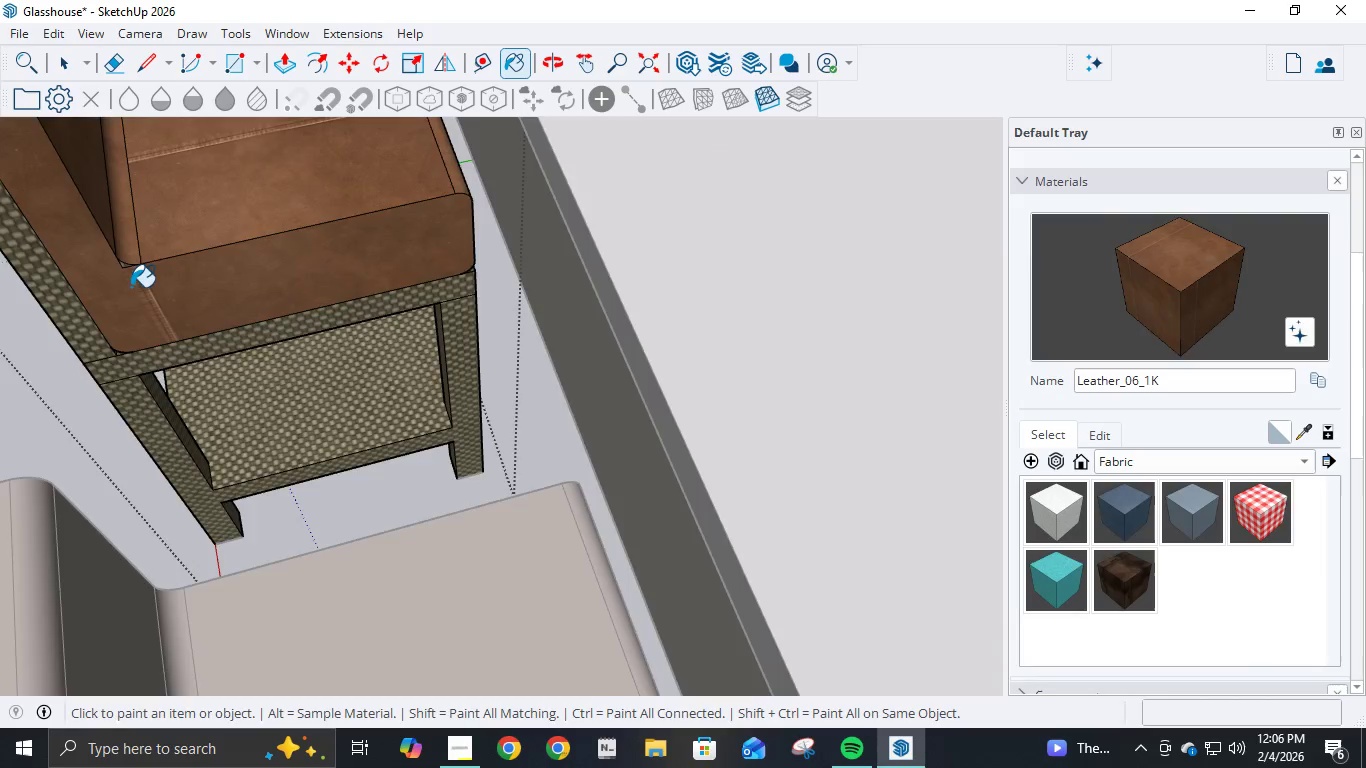 
scroll: coordinate [120, 264], scroll_direction: up, amount: 9.0
 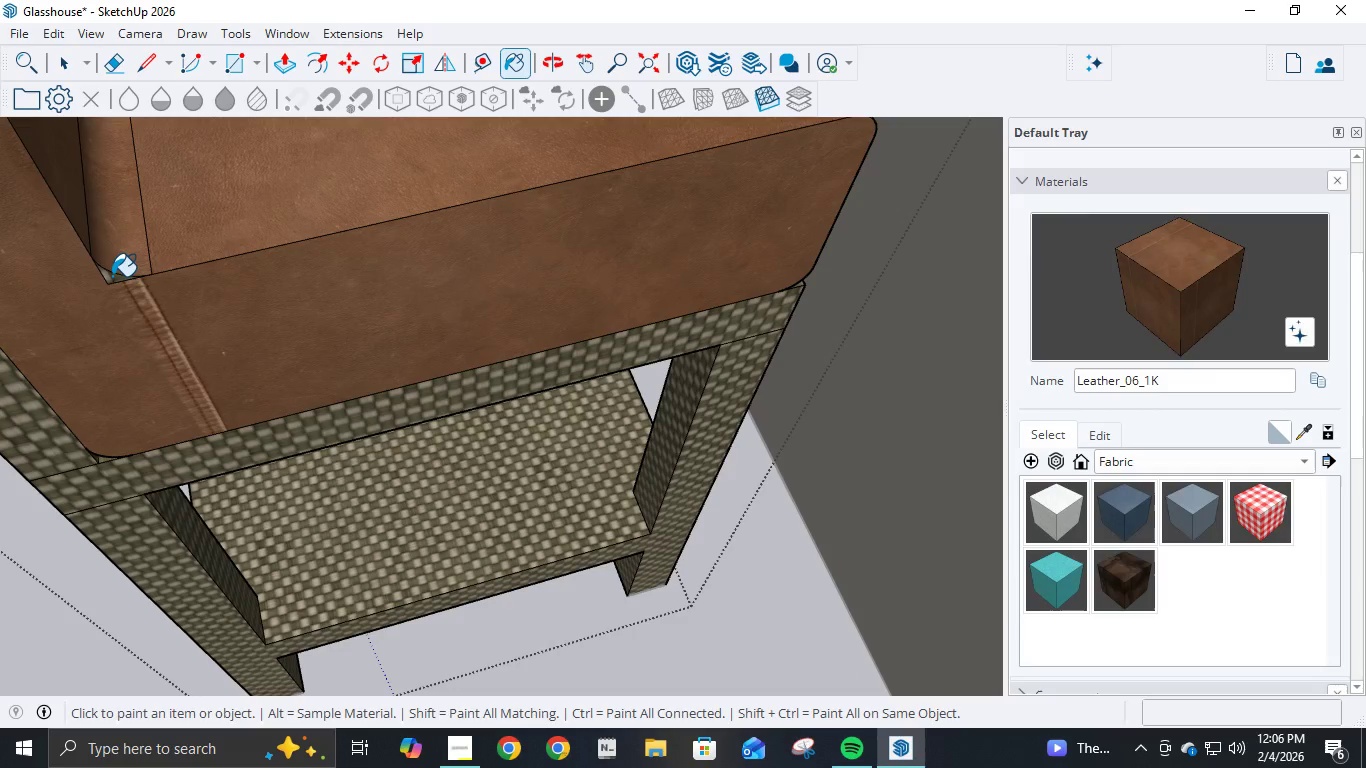 
left_click([112, 276])
 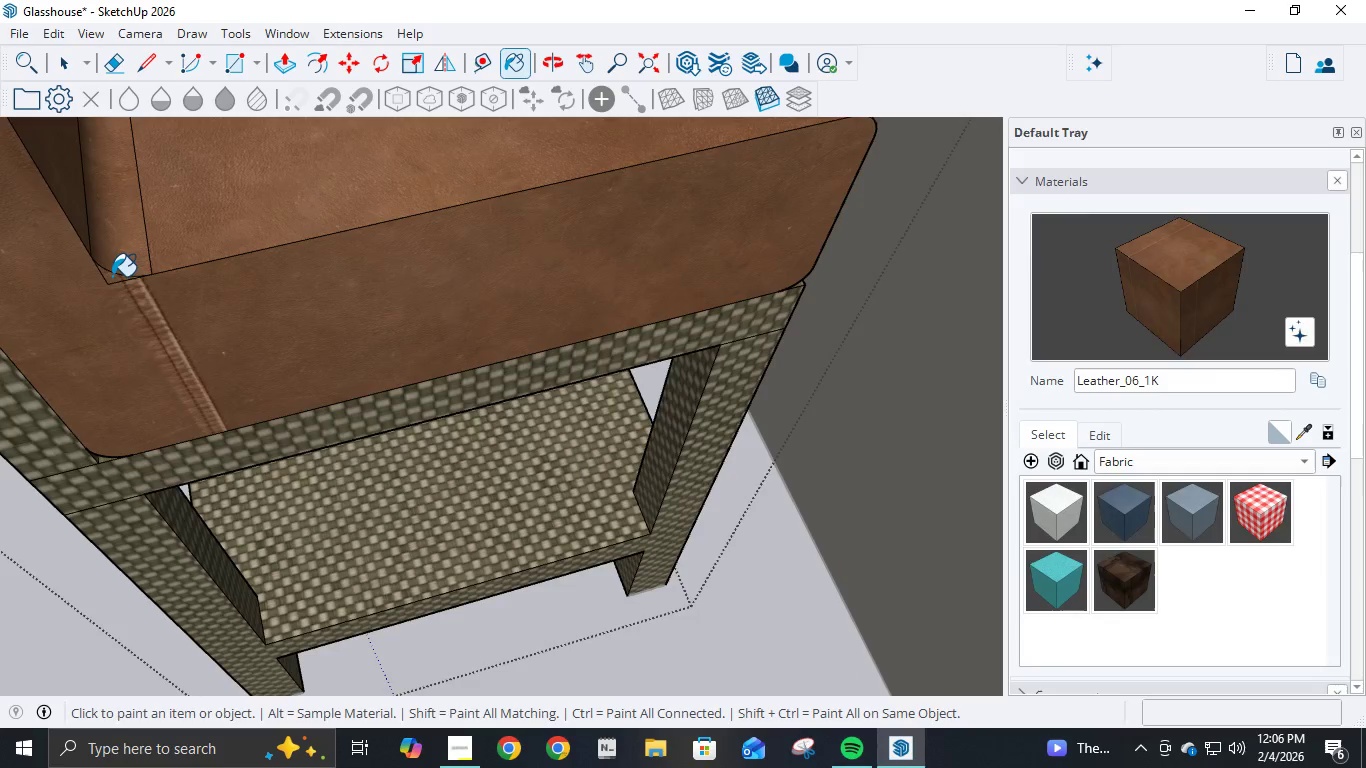 
scroll: coordinate [111, 278], scroll_direction: down, amount: 4.0
 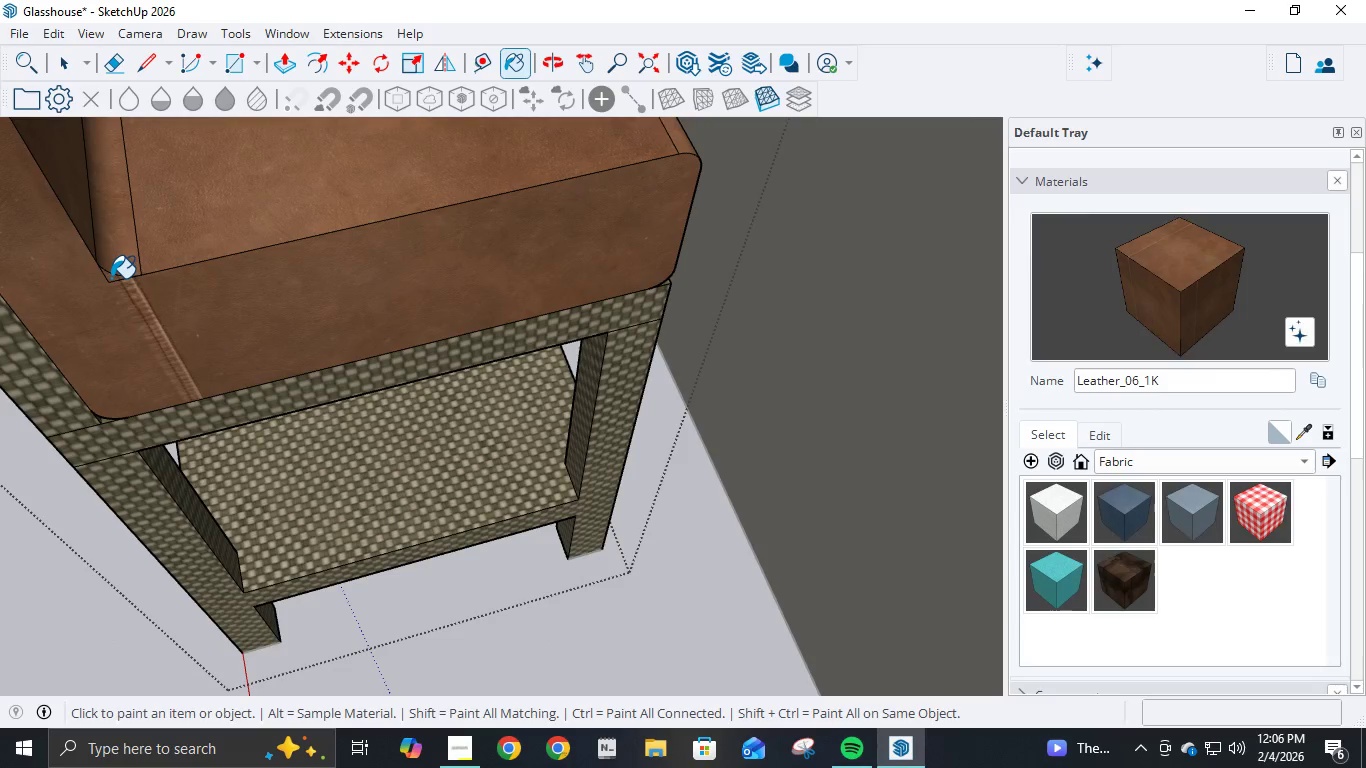 
key(E)
 